 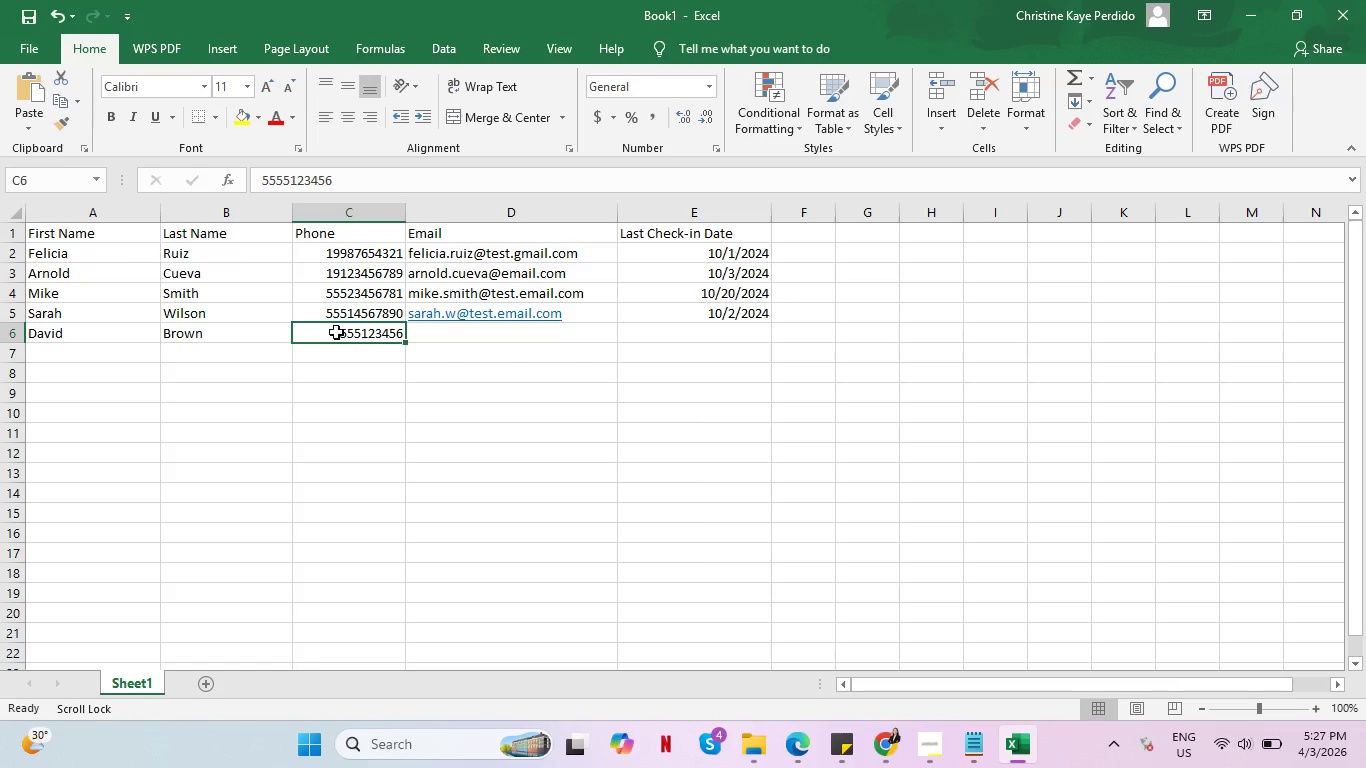 
double_click([392, 337])
 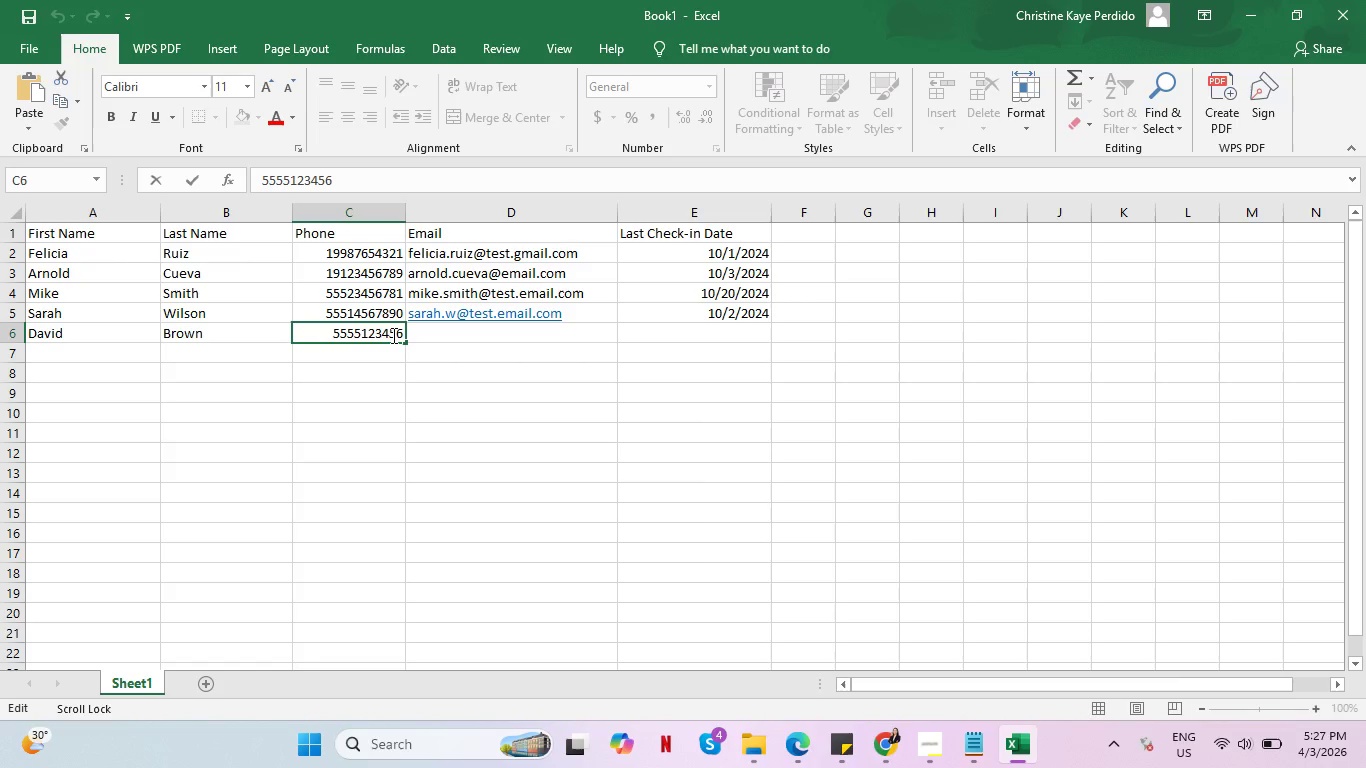 
key(5)
 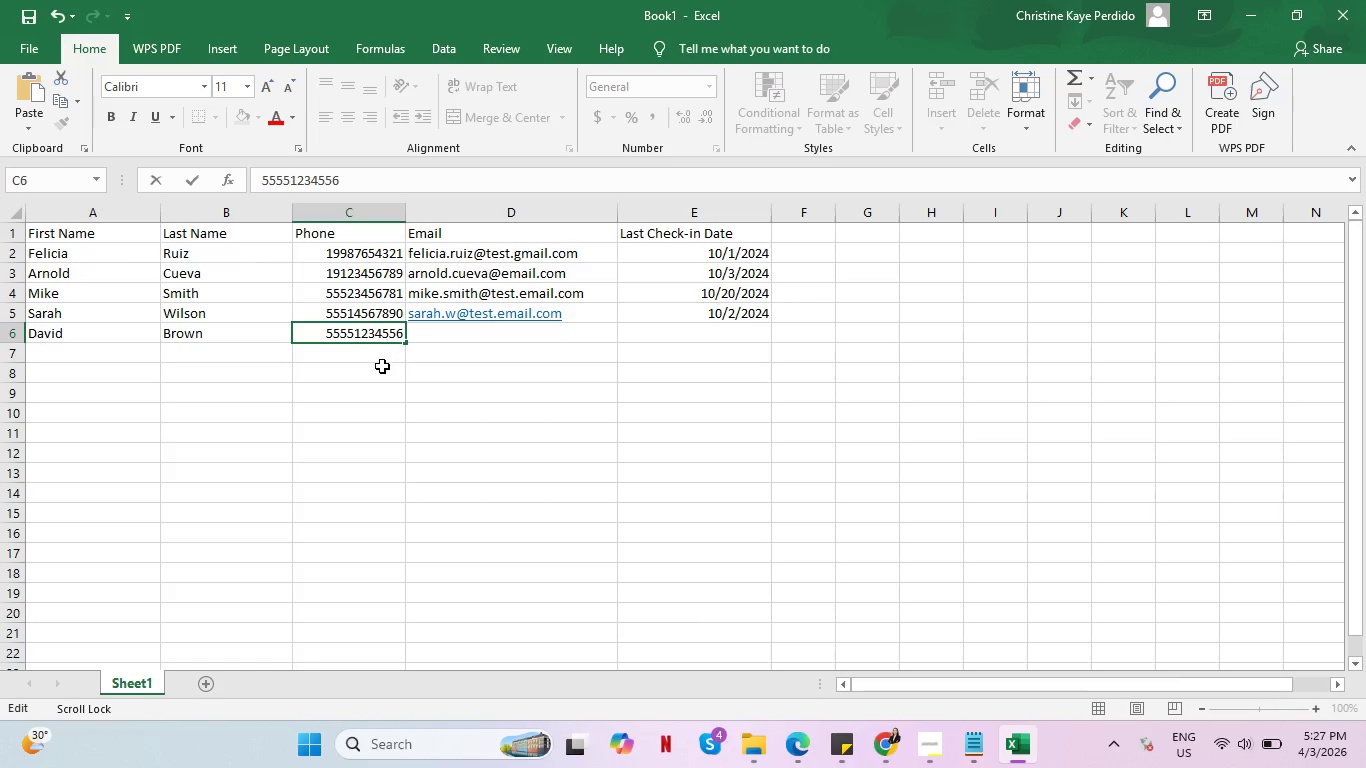 
left_click([382, 366])
 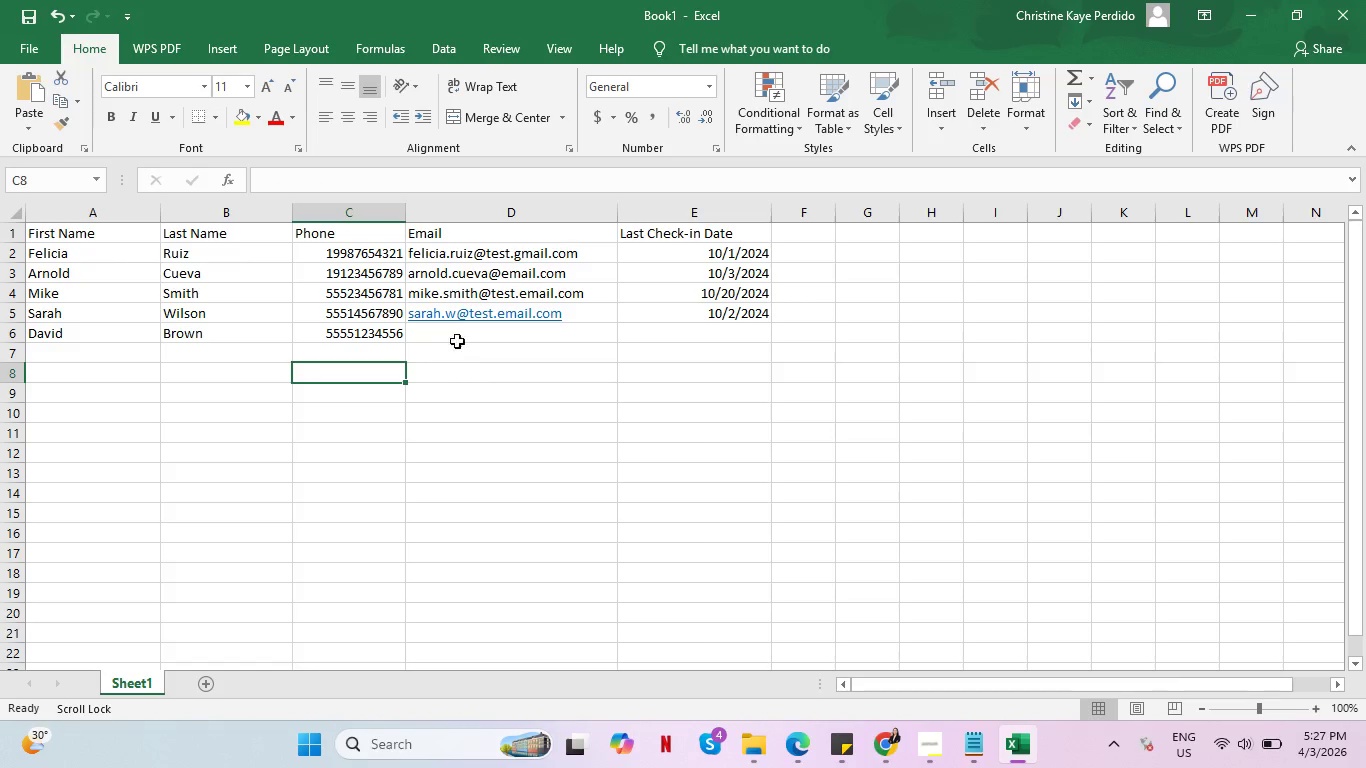 
left_click([462, 337])
 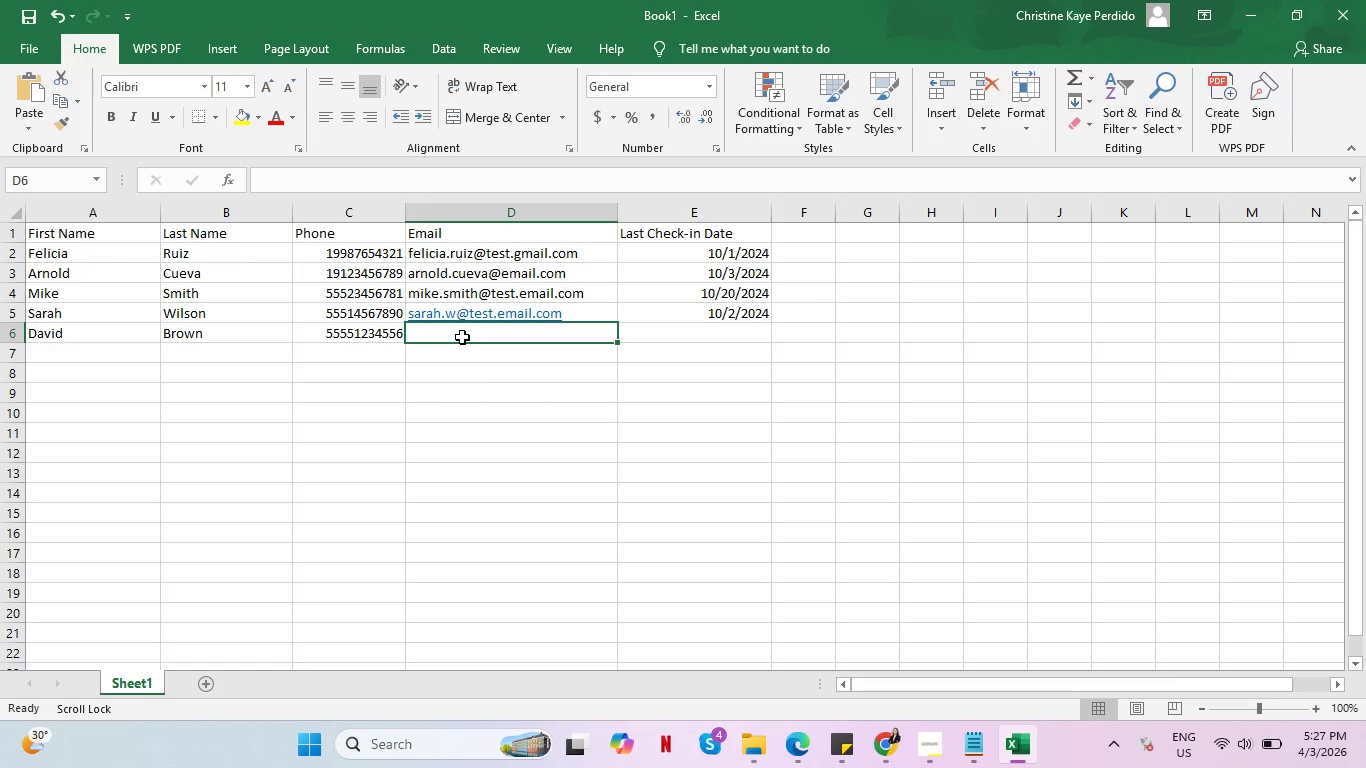 
type(david.b@test.email.com)
 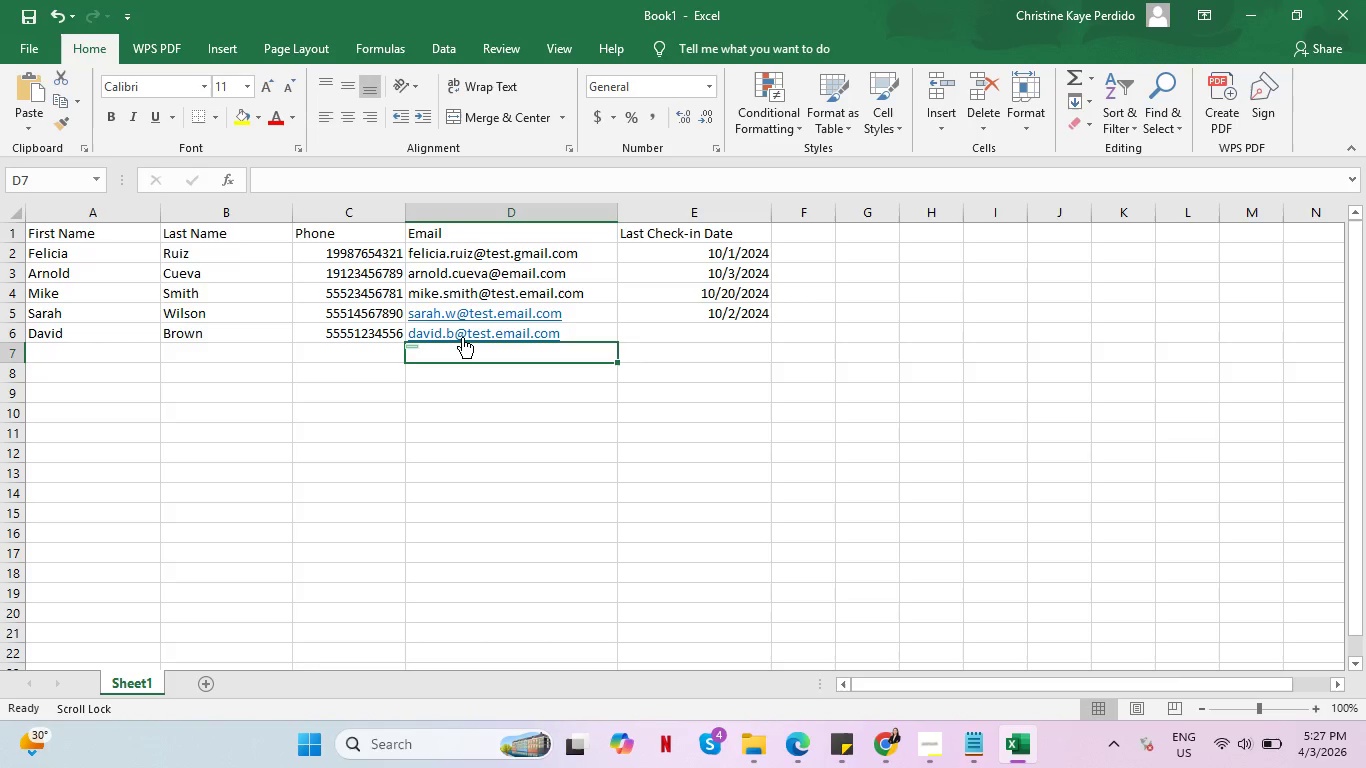 
 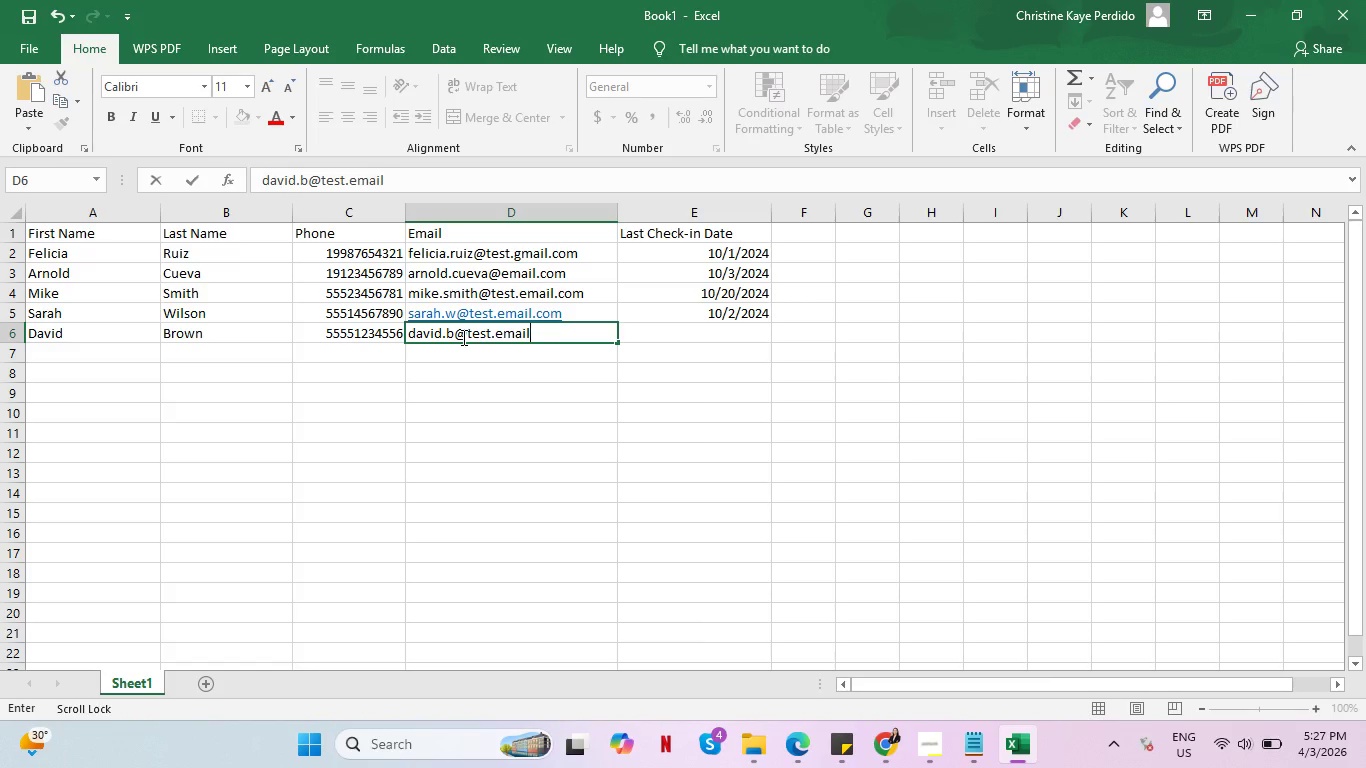 
key(Enter)
 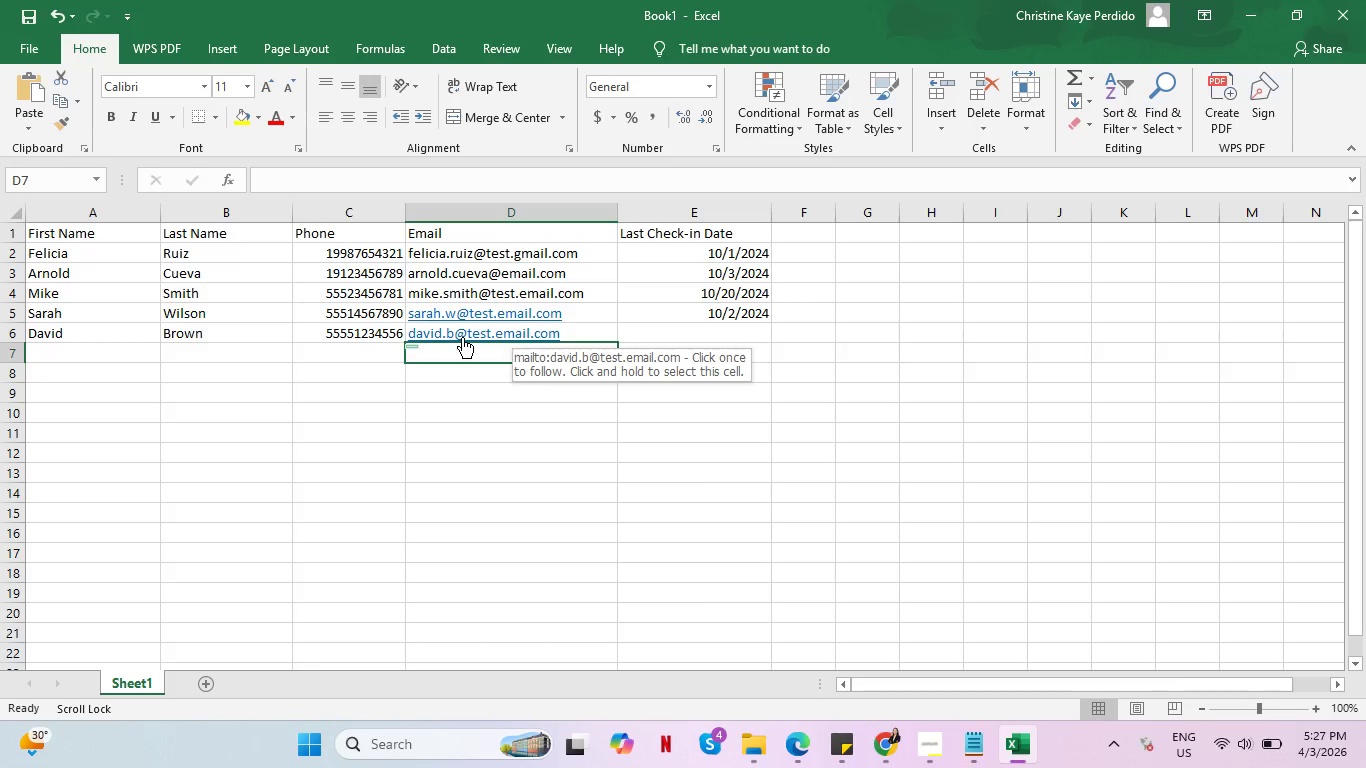 
key(ArrowUp)
 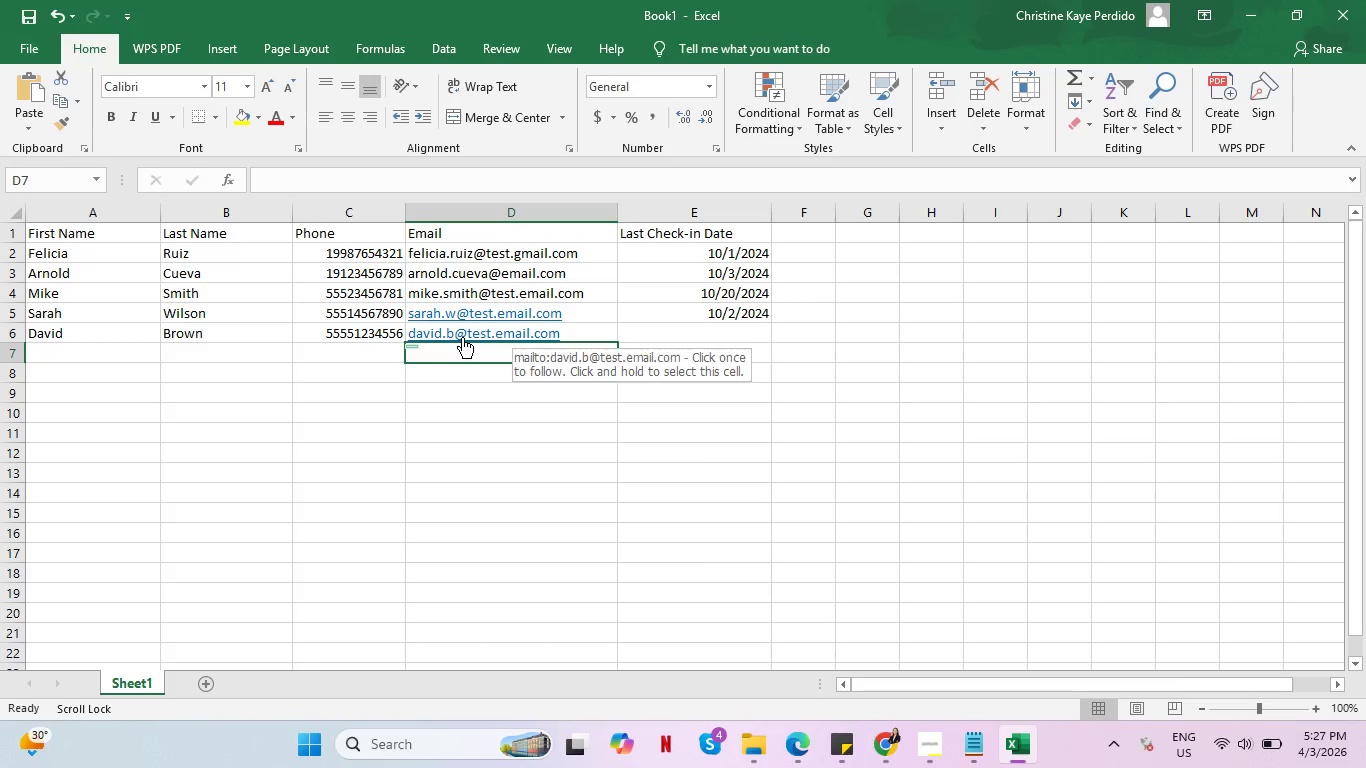 
key(ArrowLeft)
 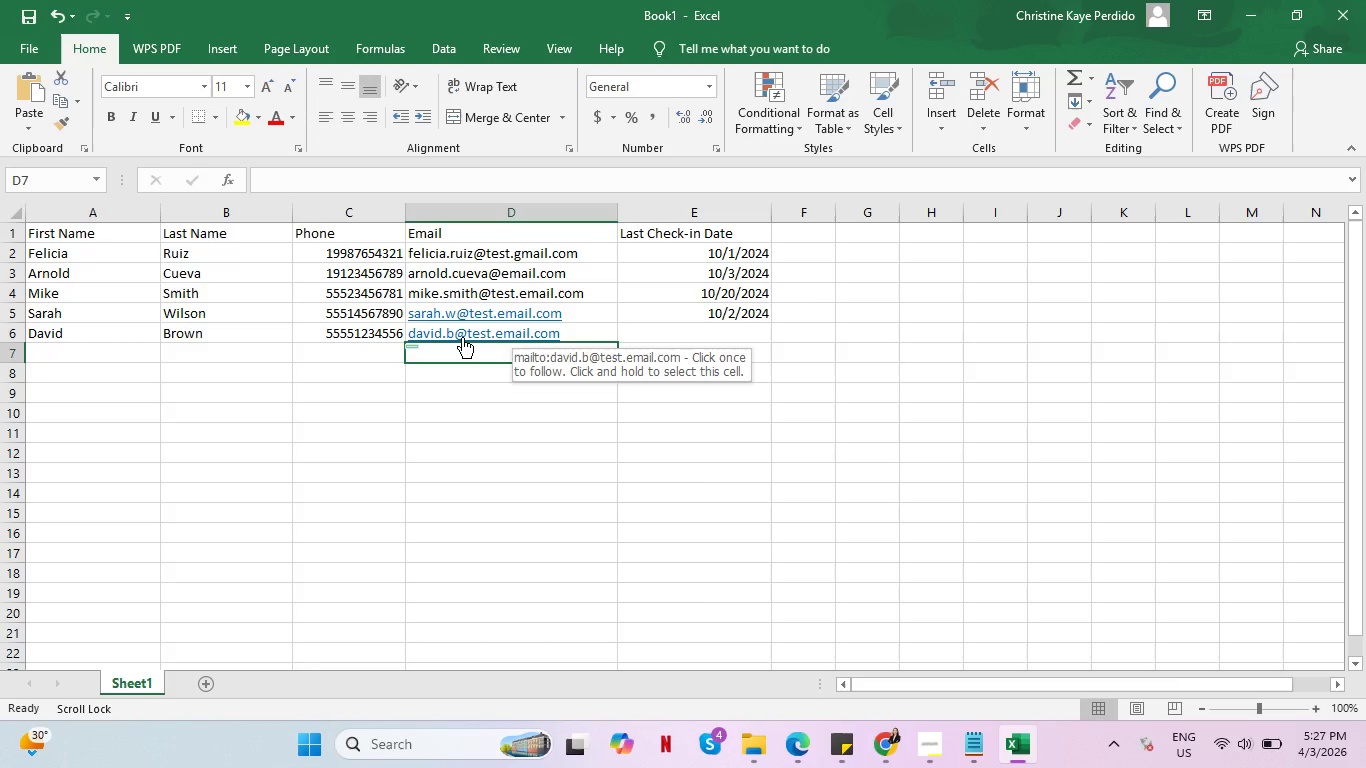 
key(ArrowLeft)
 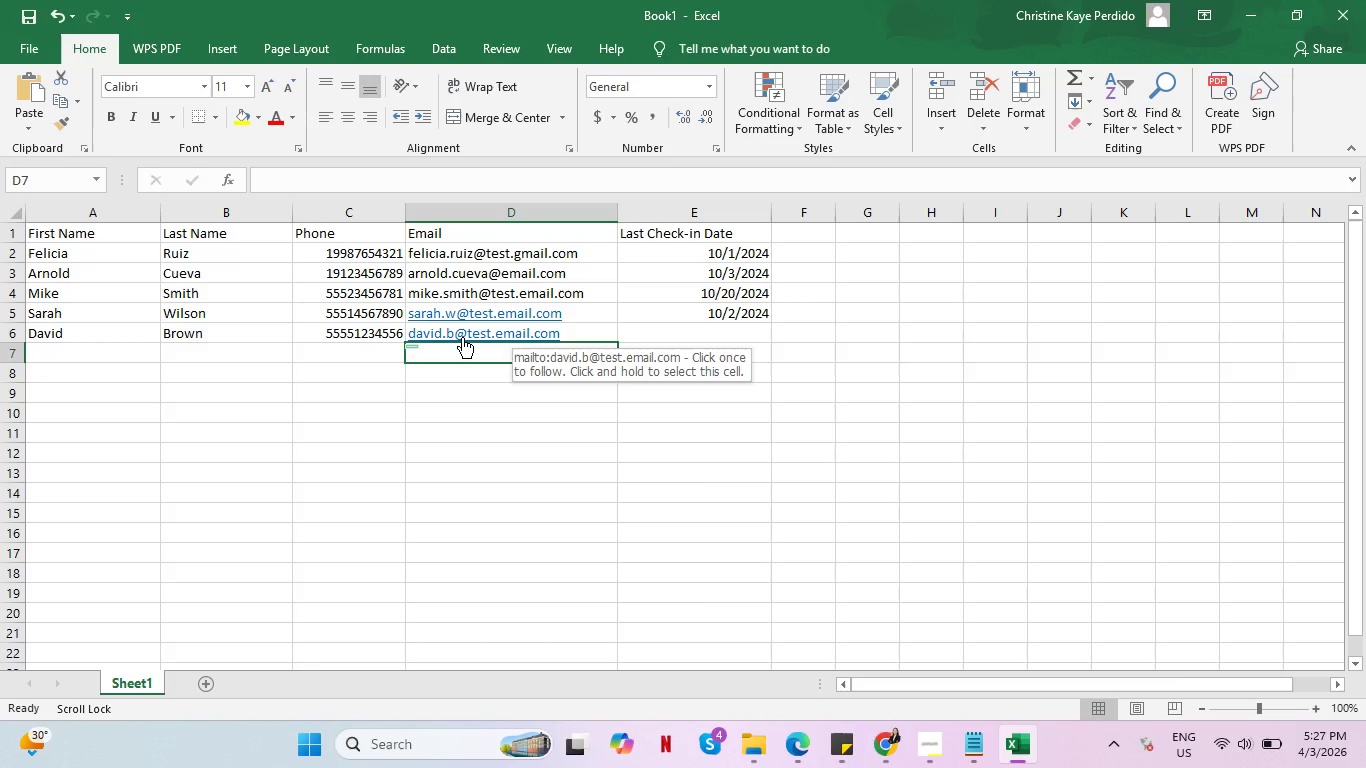 
key(ArrowLeft)
 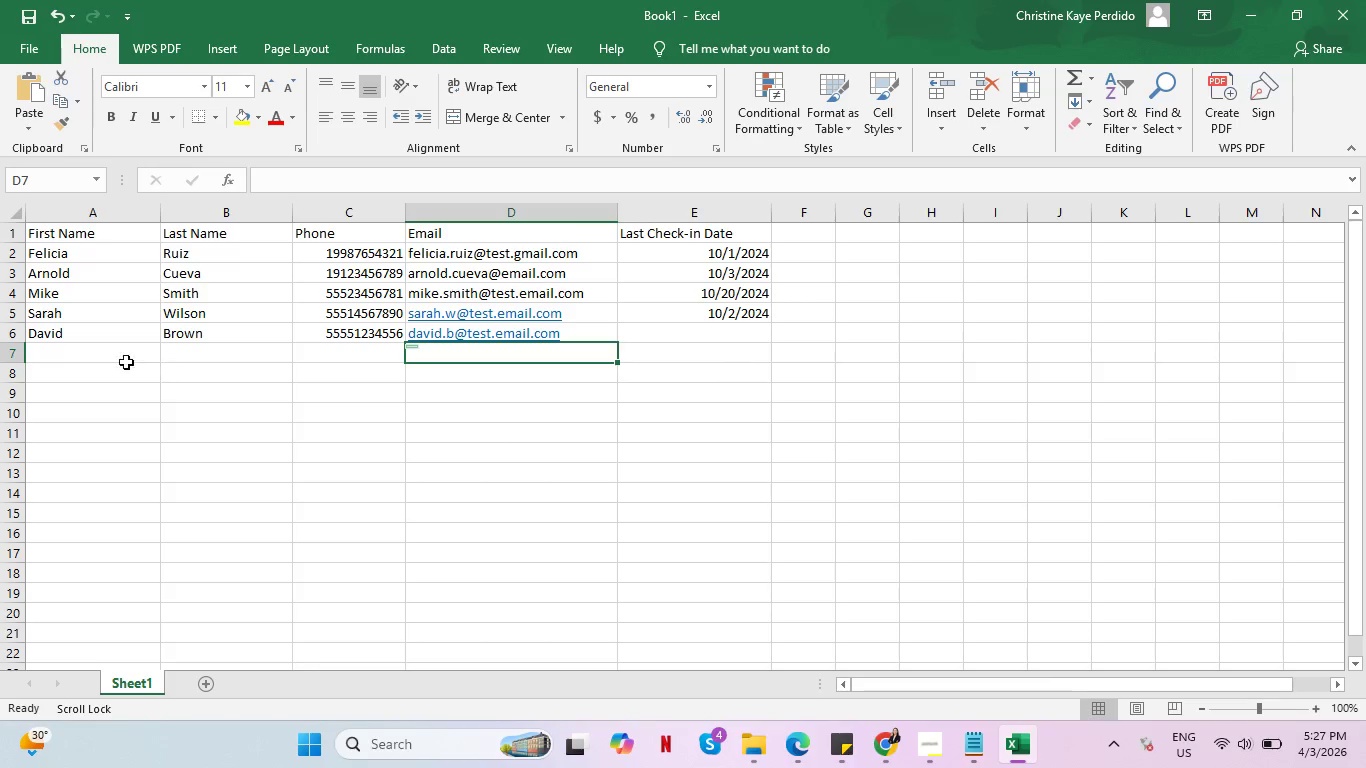 
left_click([88, 359])
 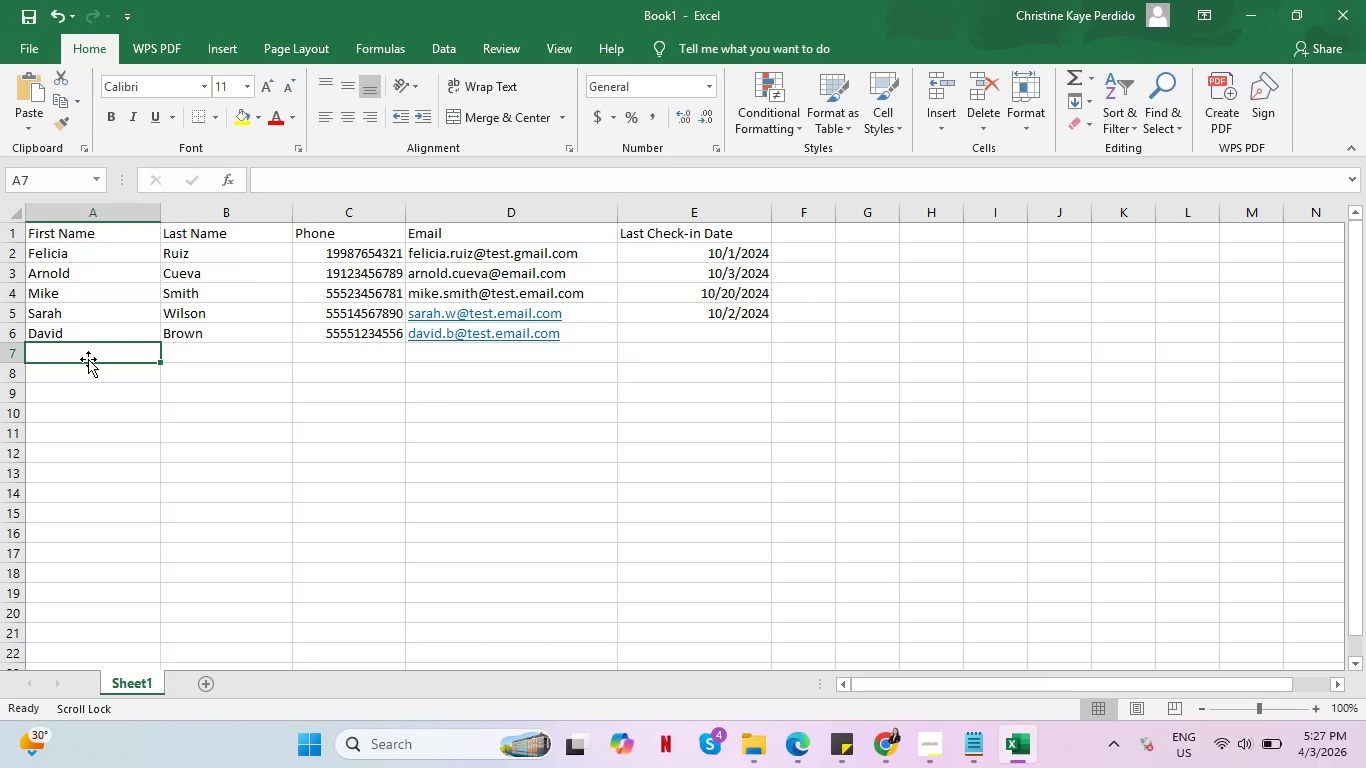 
type(Lisa Ta)
key(Backspace)
key(Backspace)
key(Backspace)
key(Tab)
type(Taylor)
 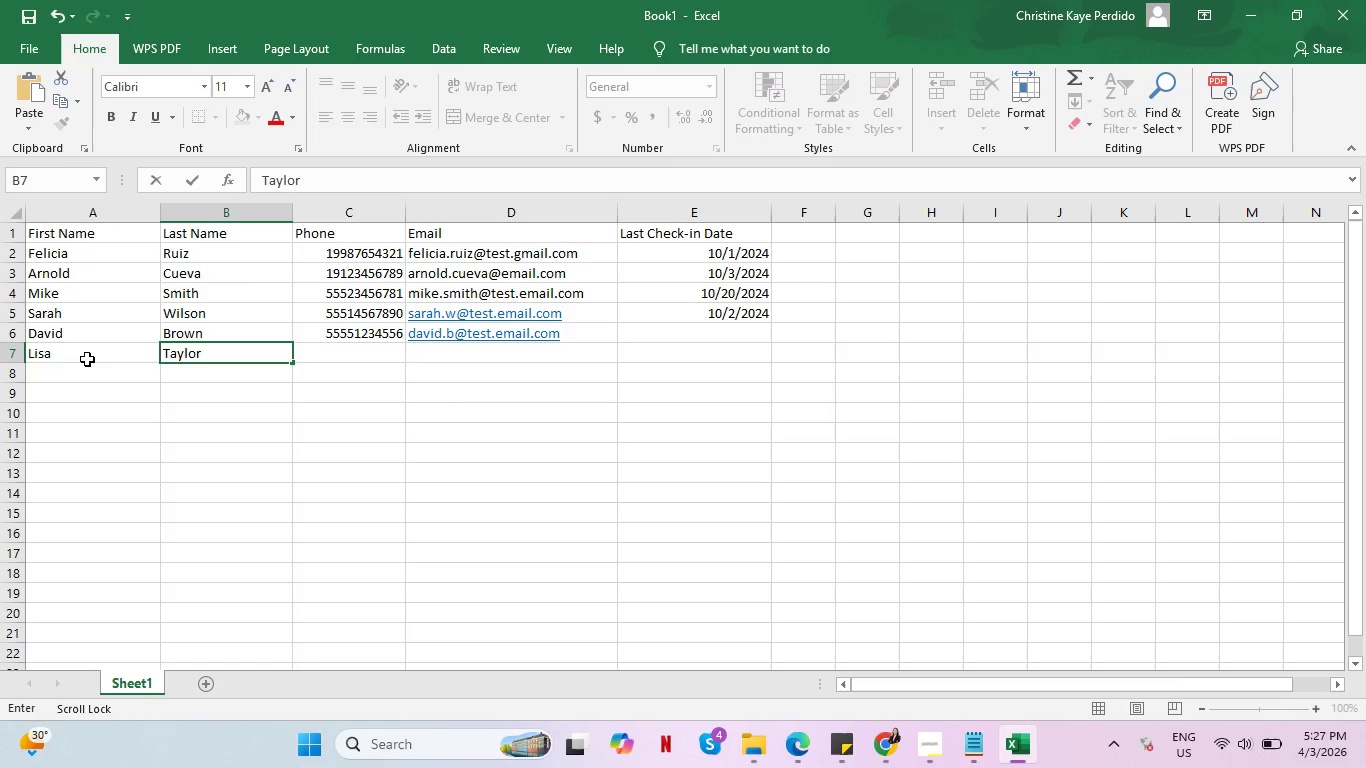 
key(Enter)
 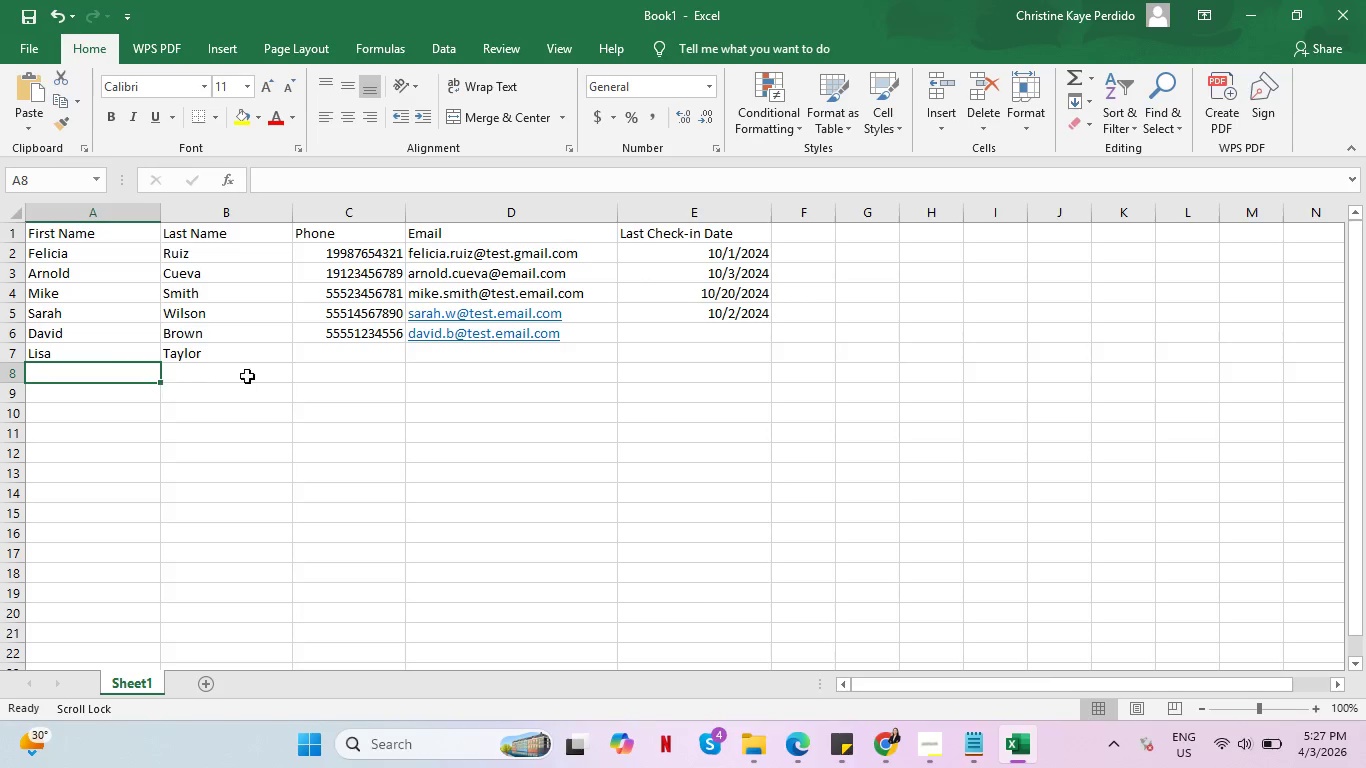 
left_click([305, 348])
 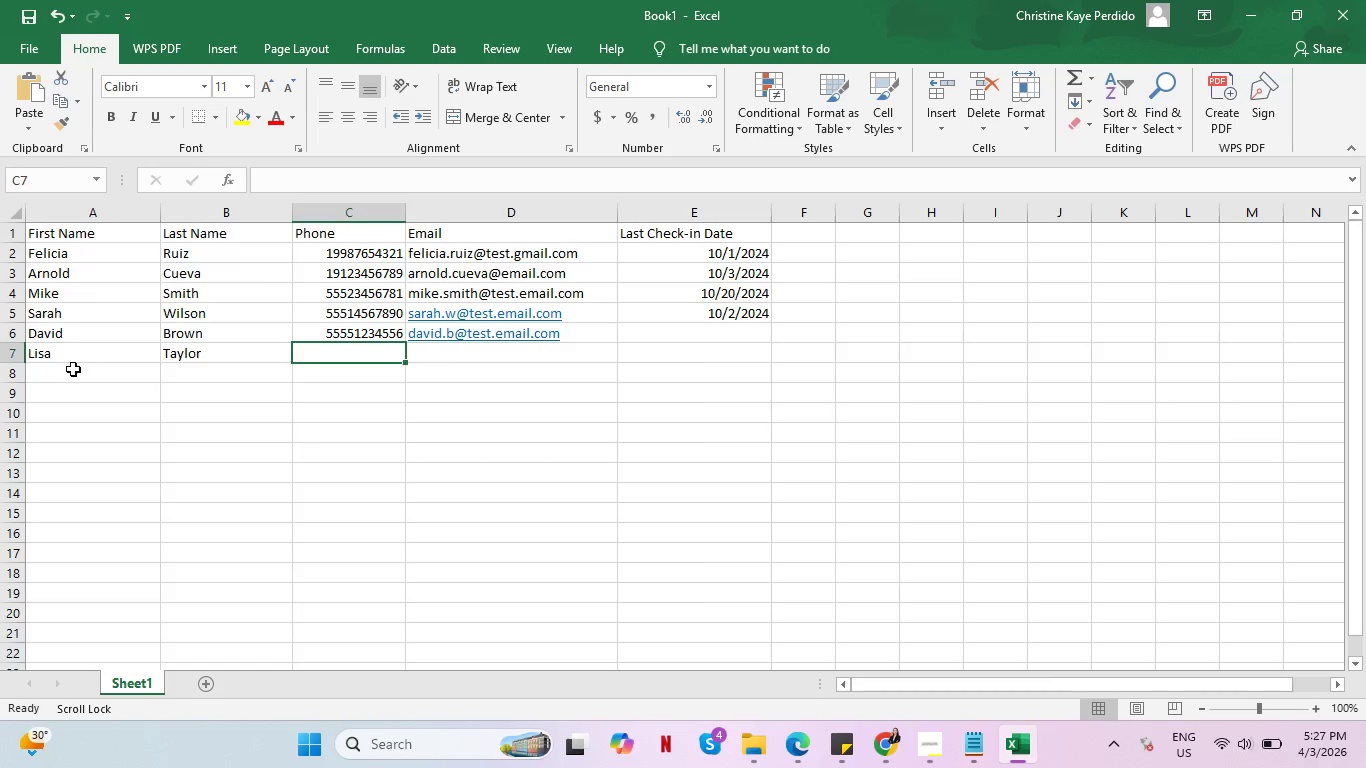 
left_click([73, 369])
 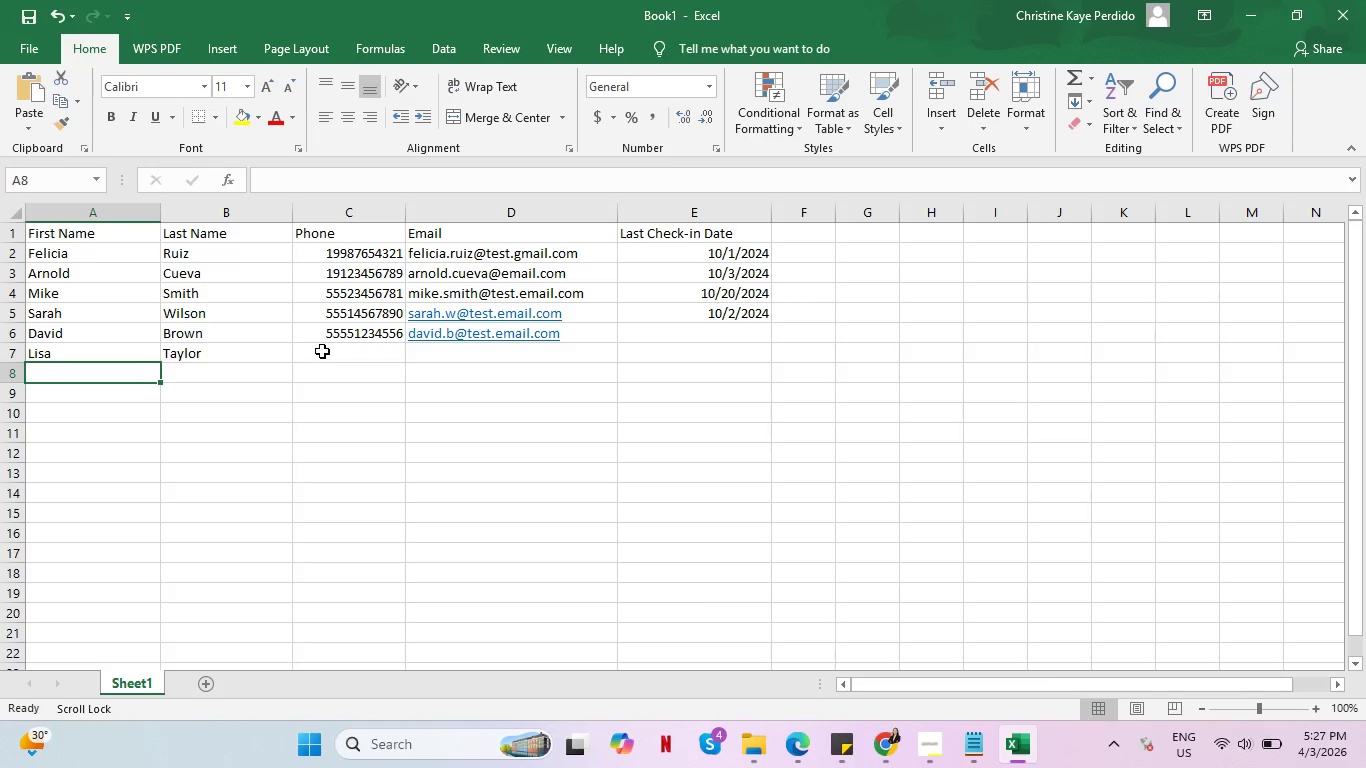 
left_click([324, 348])
 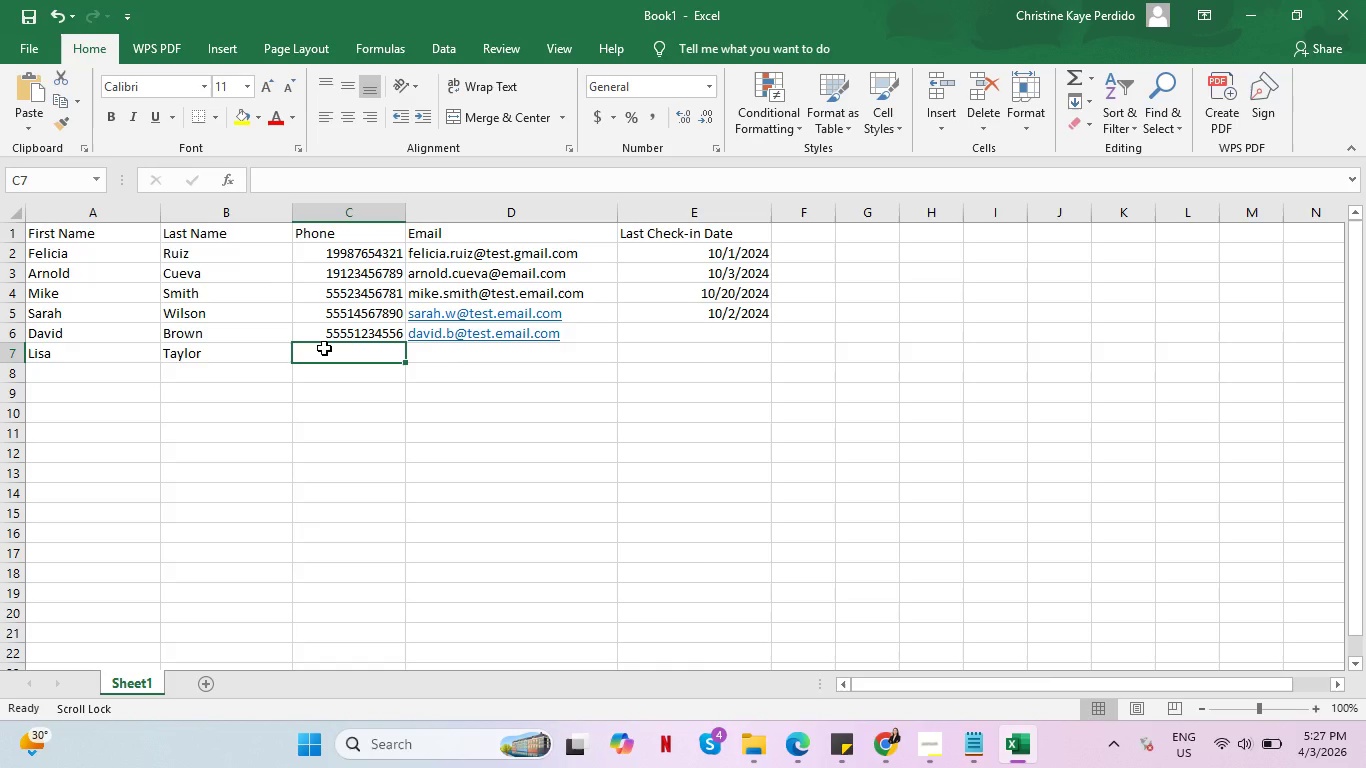 
type(55557890)
 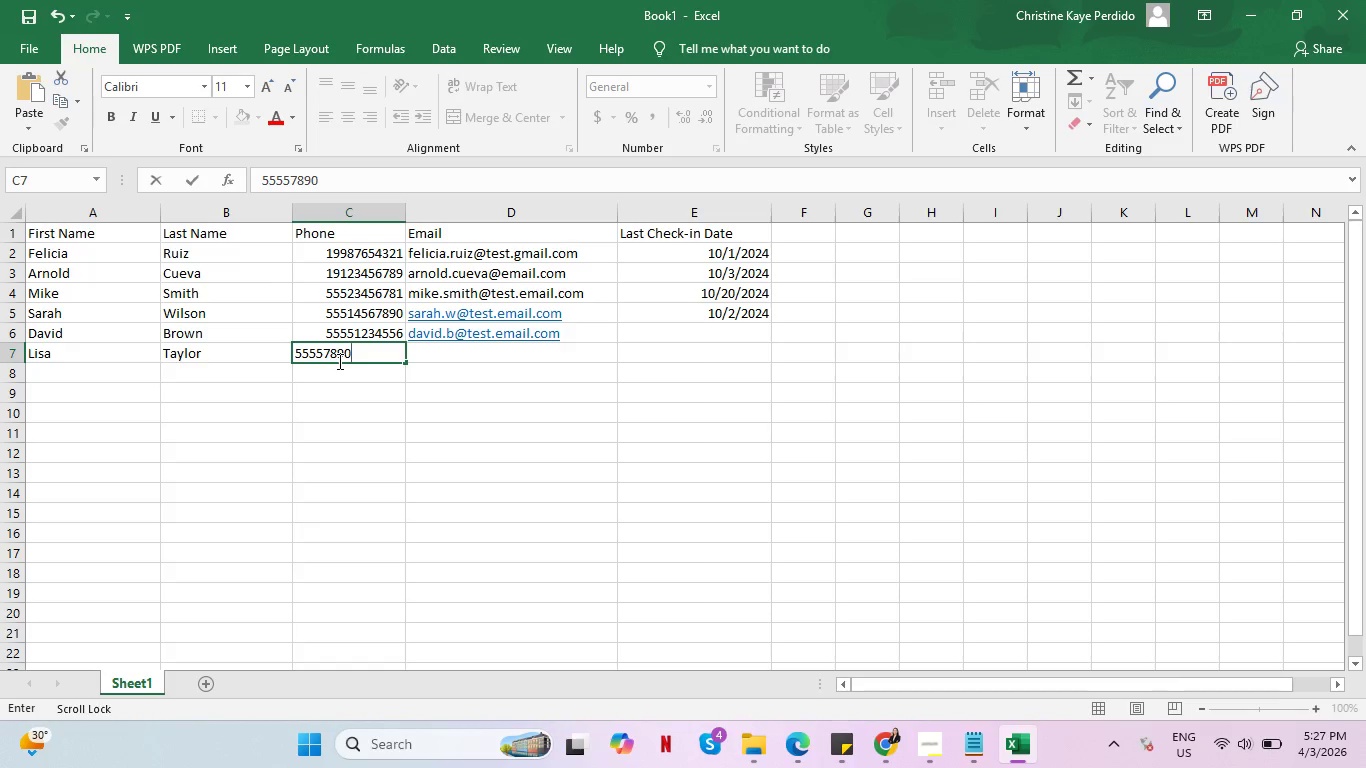 
type(123)
 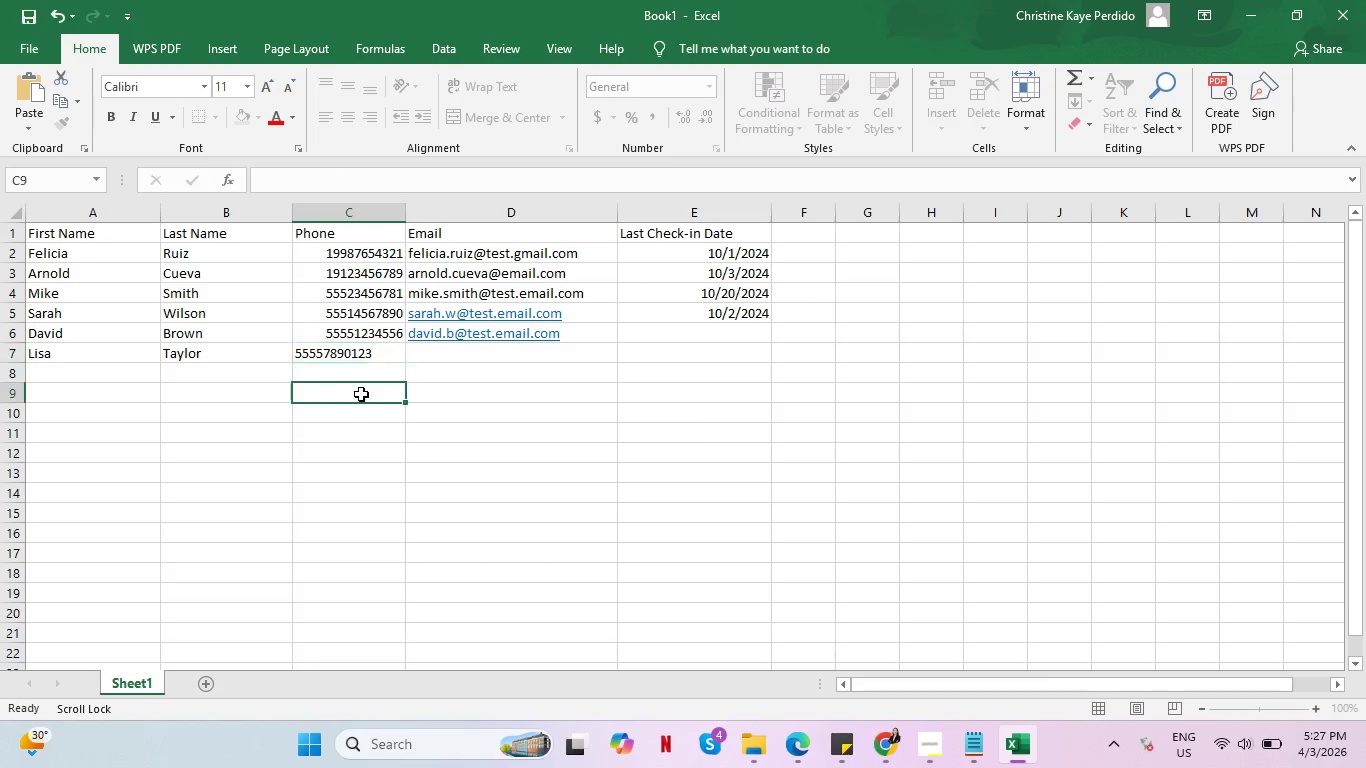 
left_click([361, 394])
 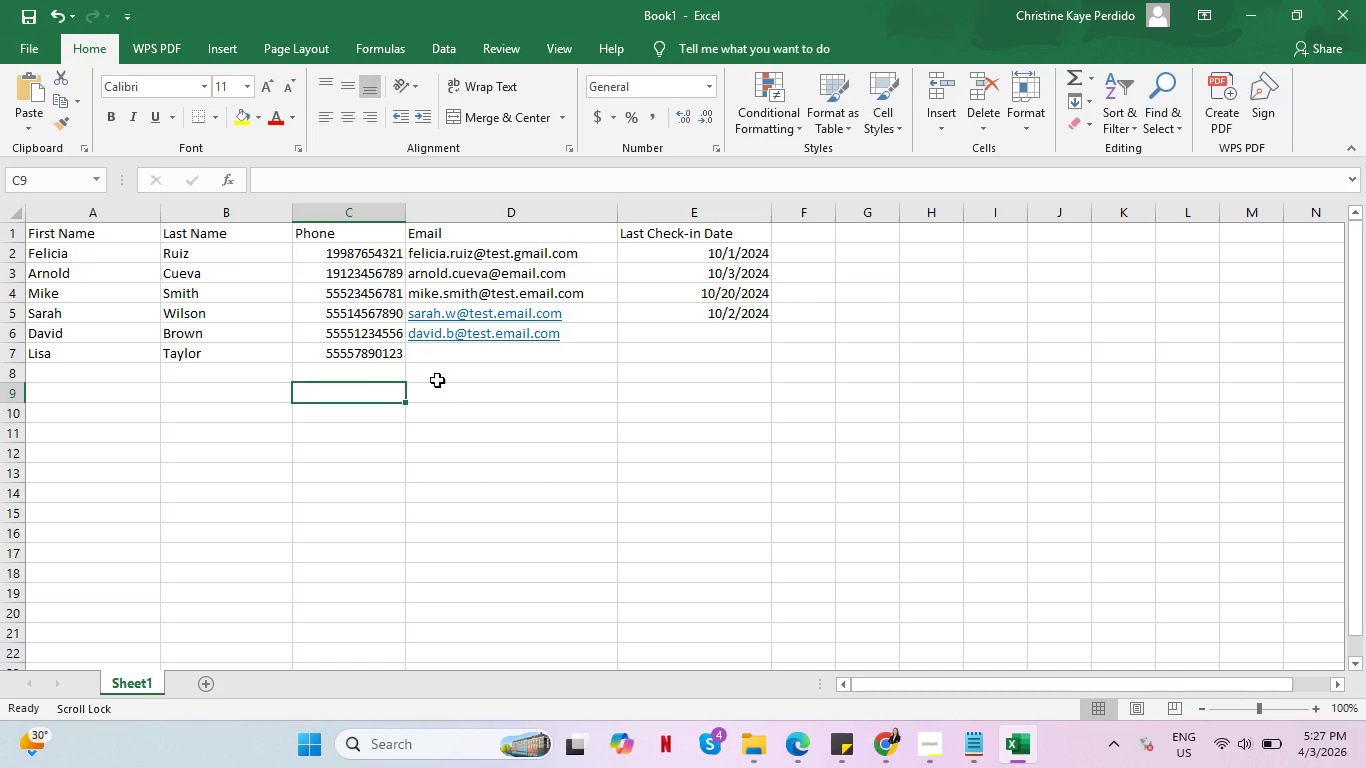 
left_click([457, 357])
 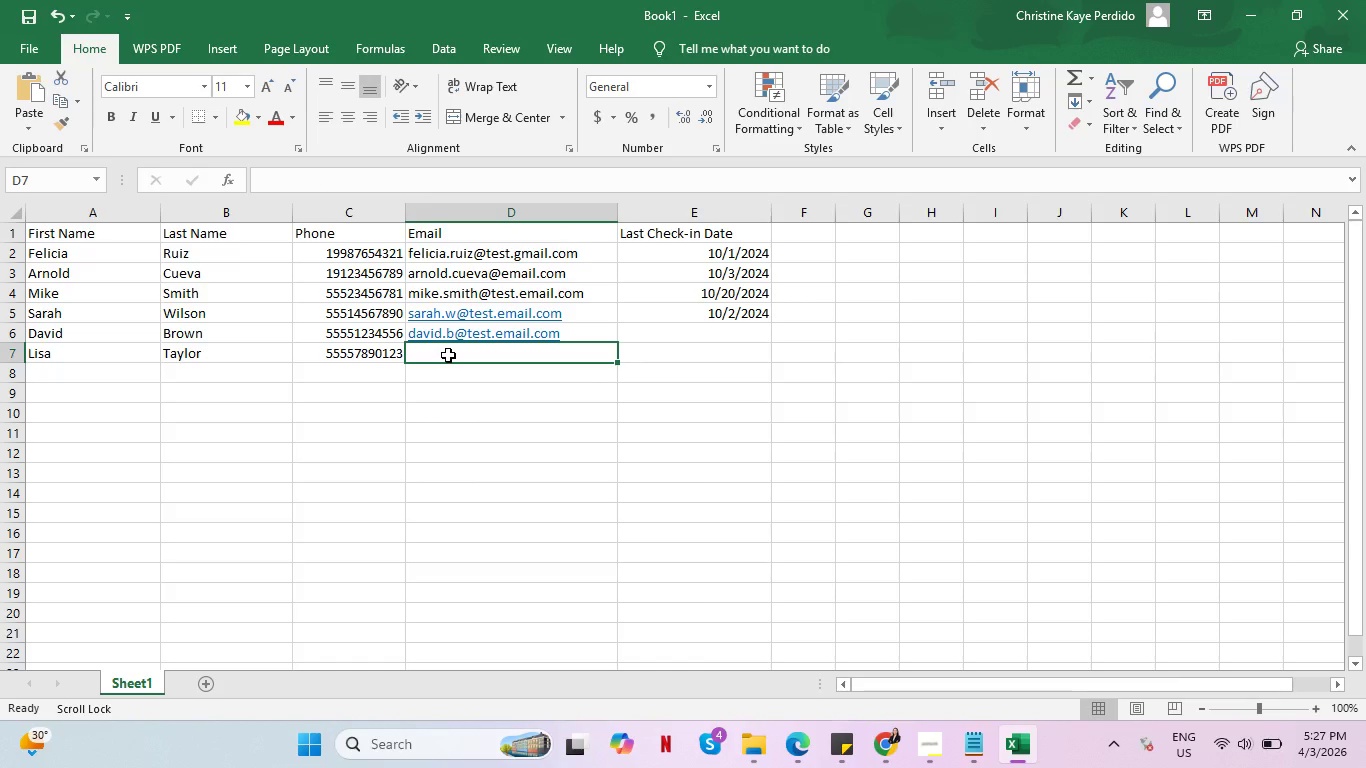 
type(lisa.t@test.email.com)
key(Tab)
 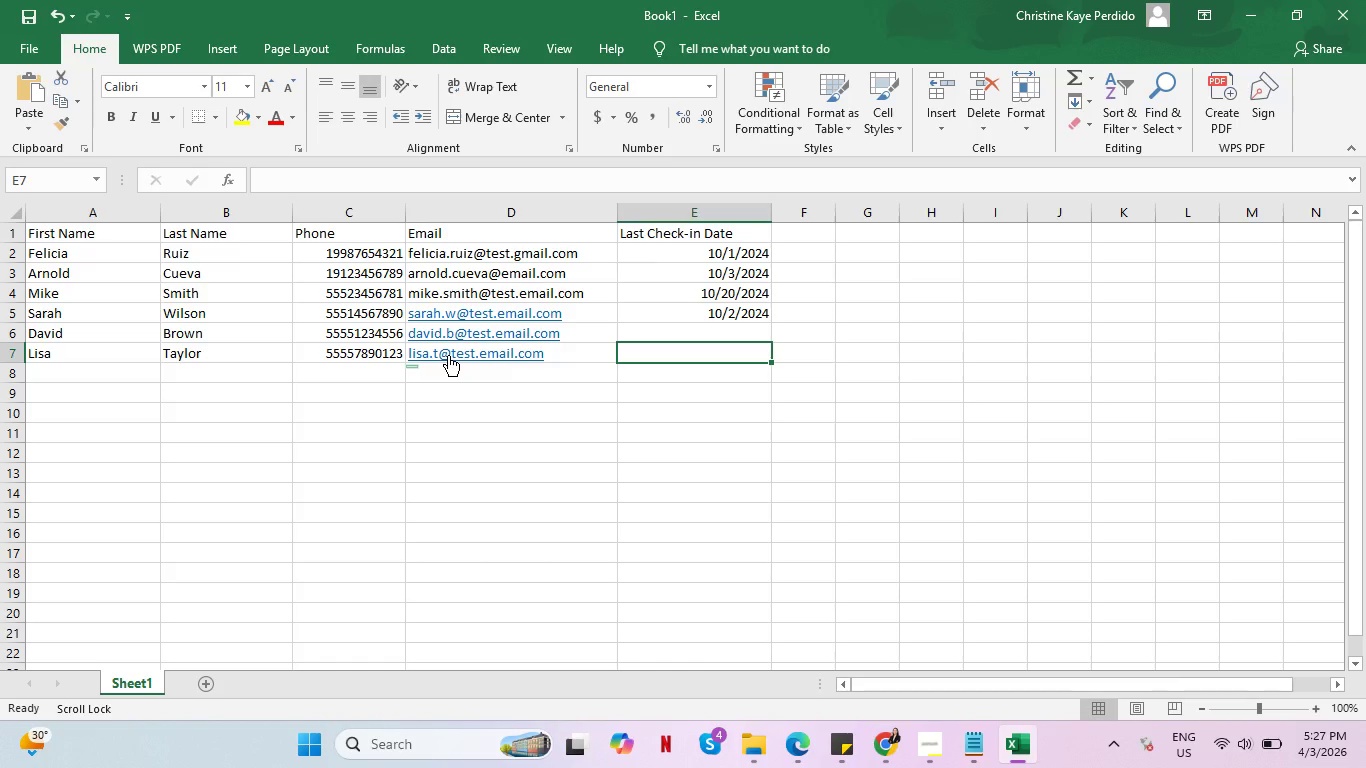 
left_click([728, 321])
 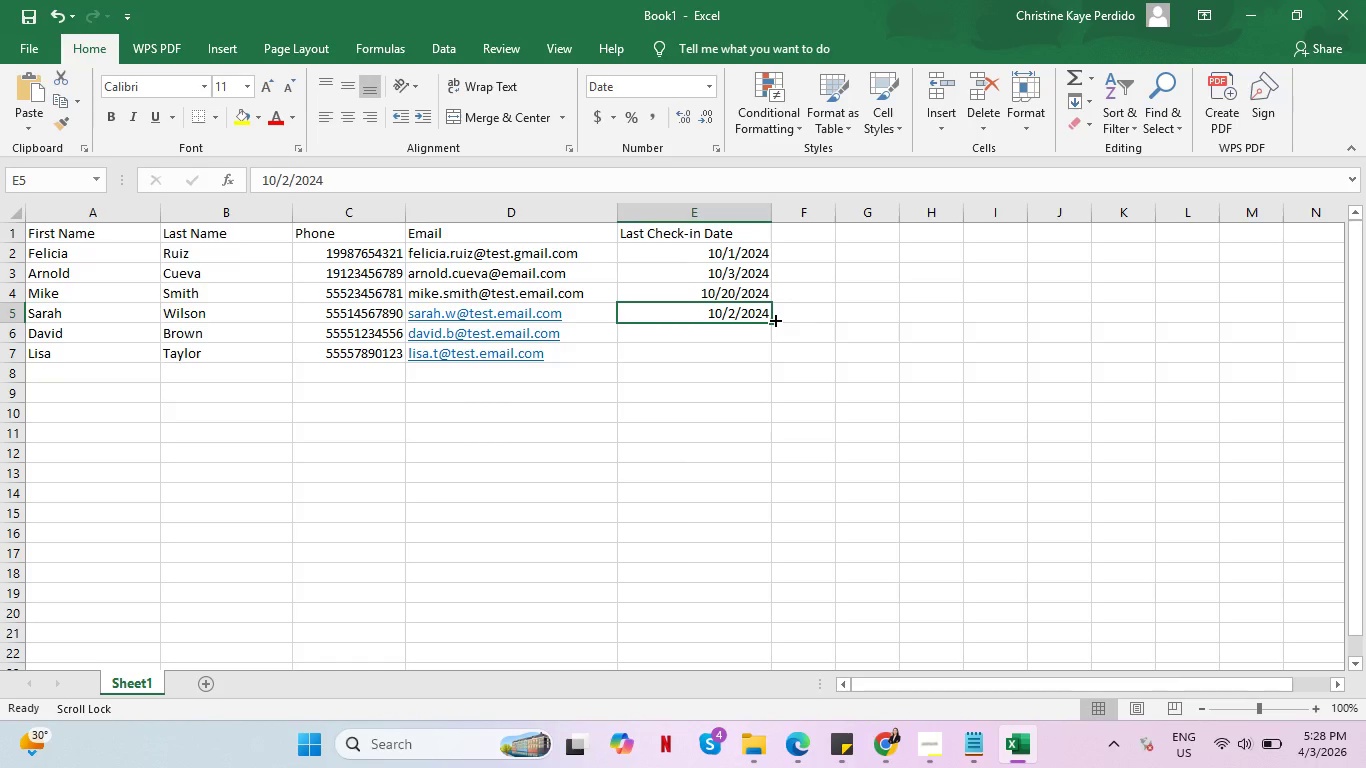 
left_click_drag(start_coordinate=[774, 319], to_coordinate=[766, 367])
 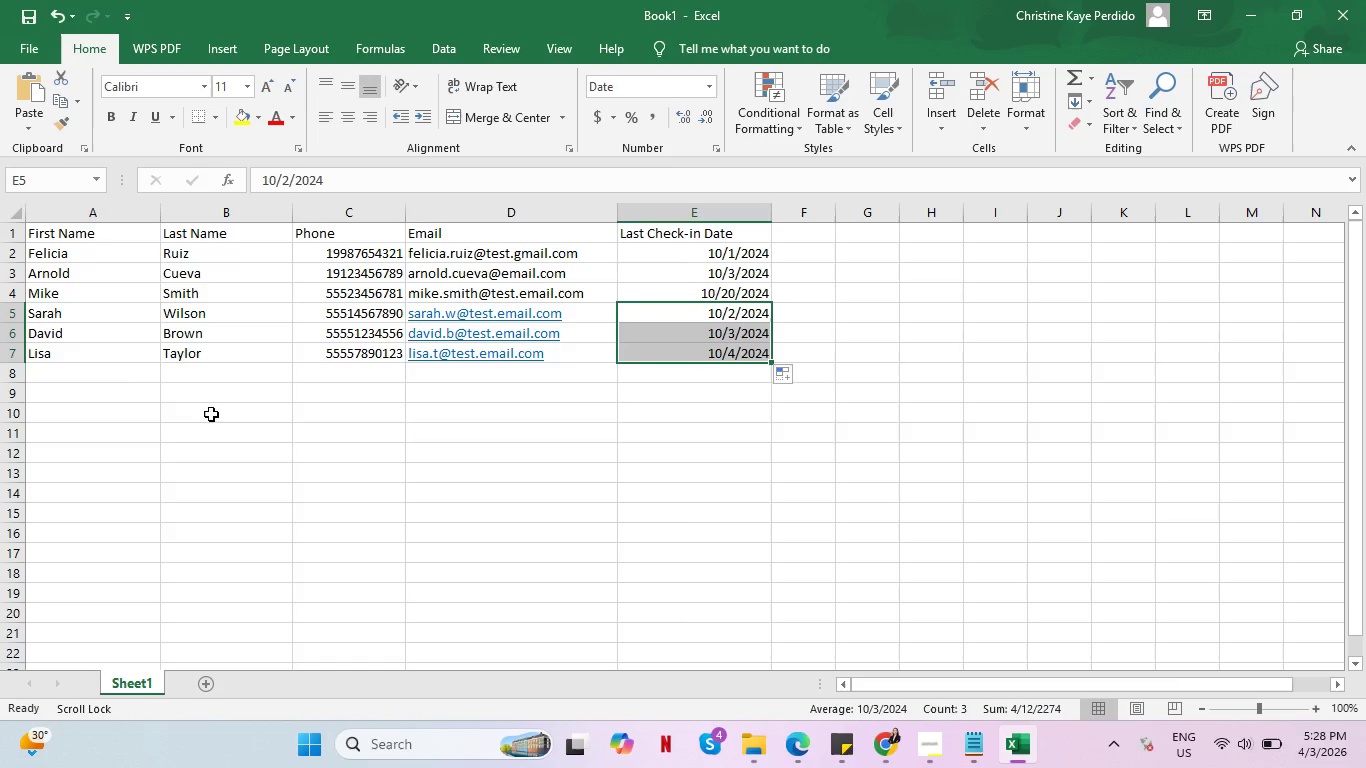 
left_click([91, 370])
 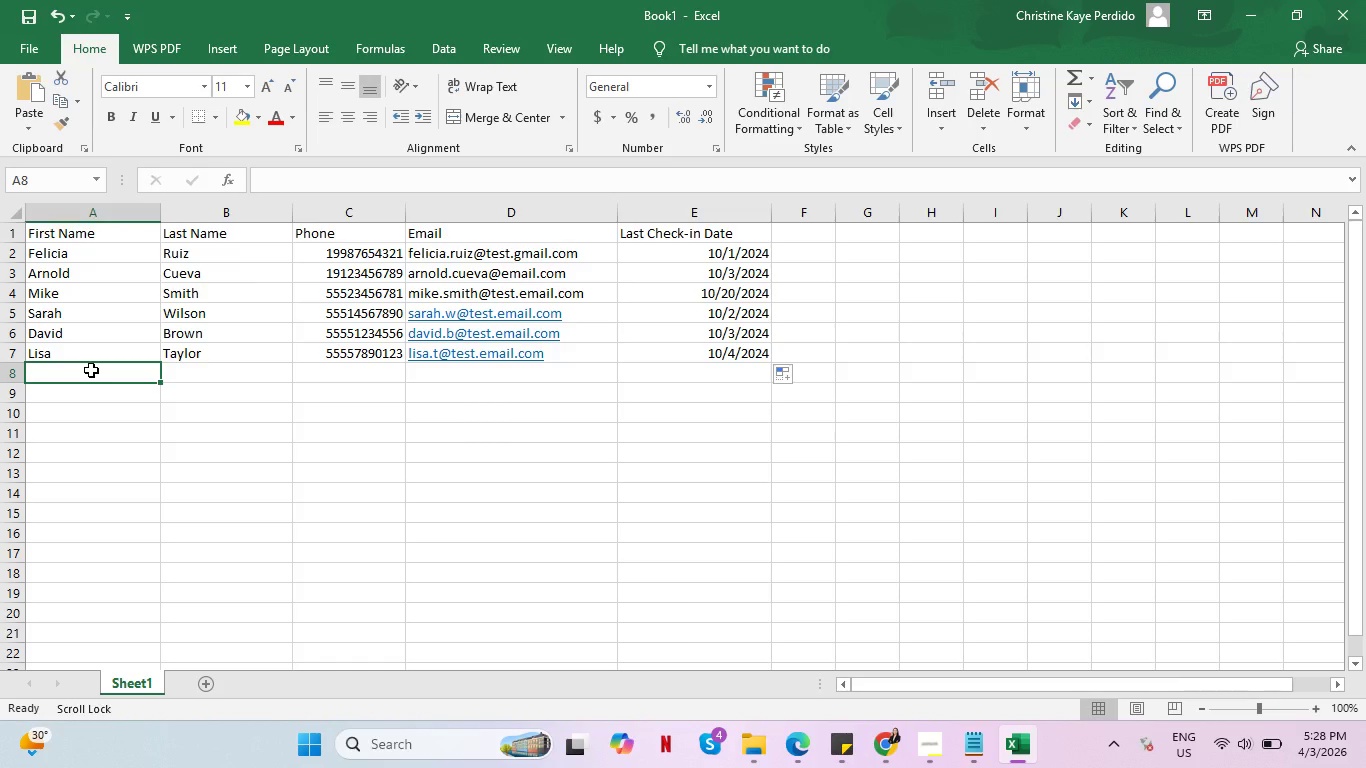 
type(Robert)
key(Tab)
type(Anderson)
 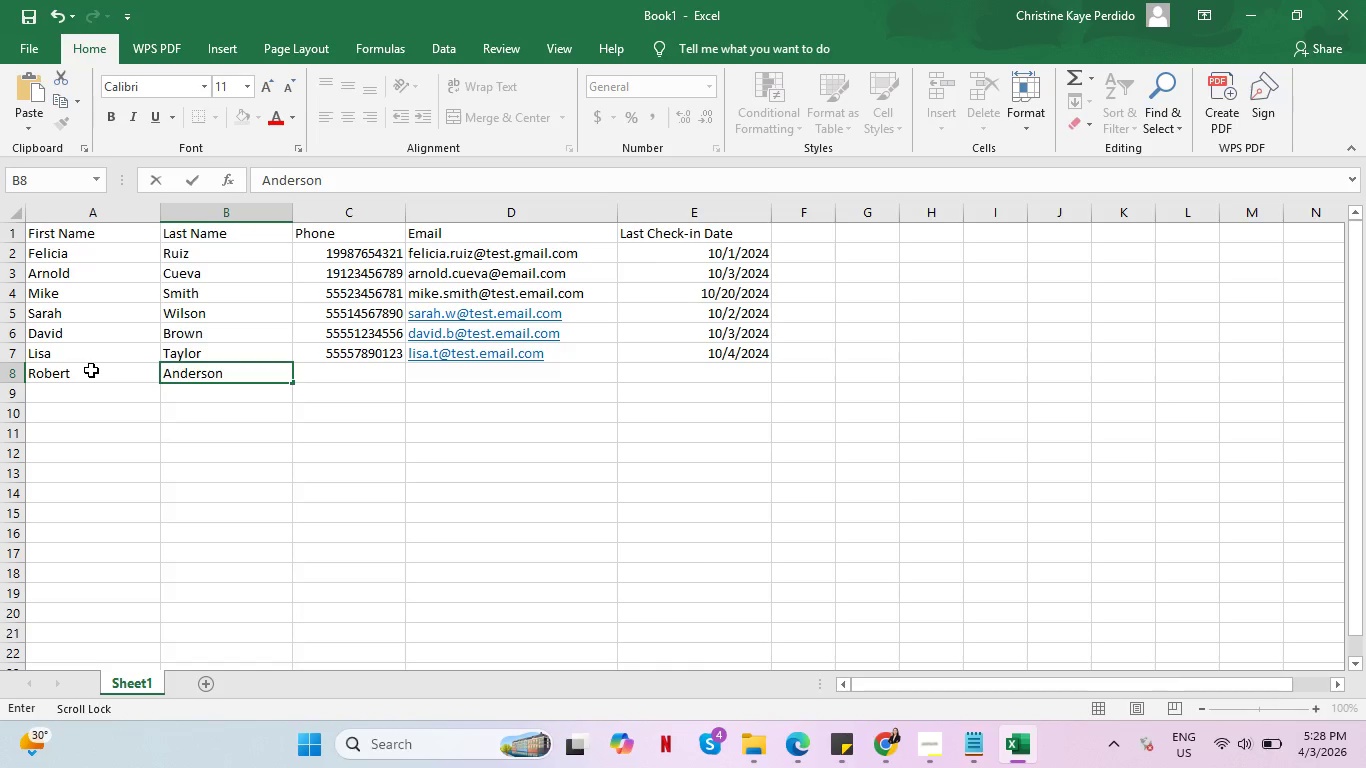 
key(Enter)
 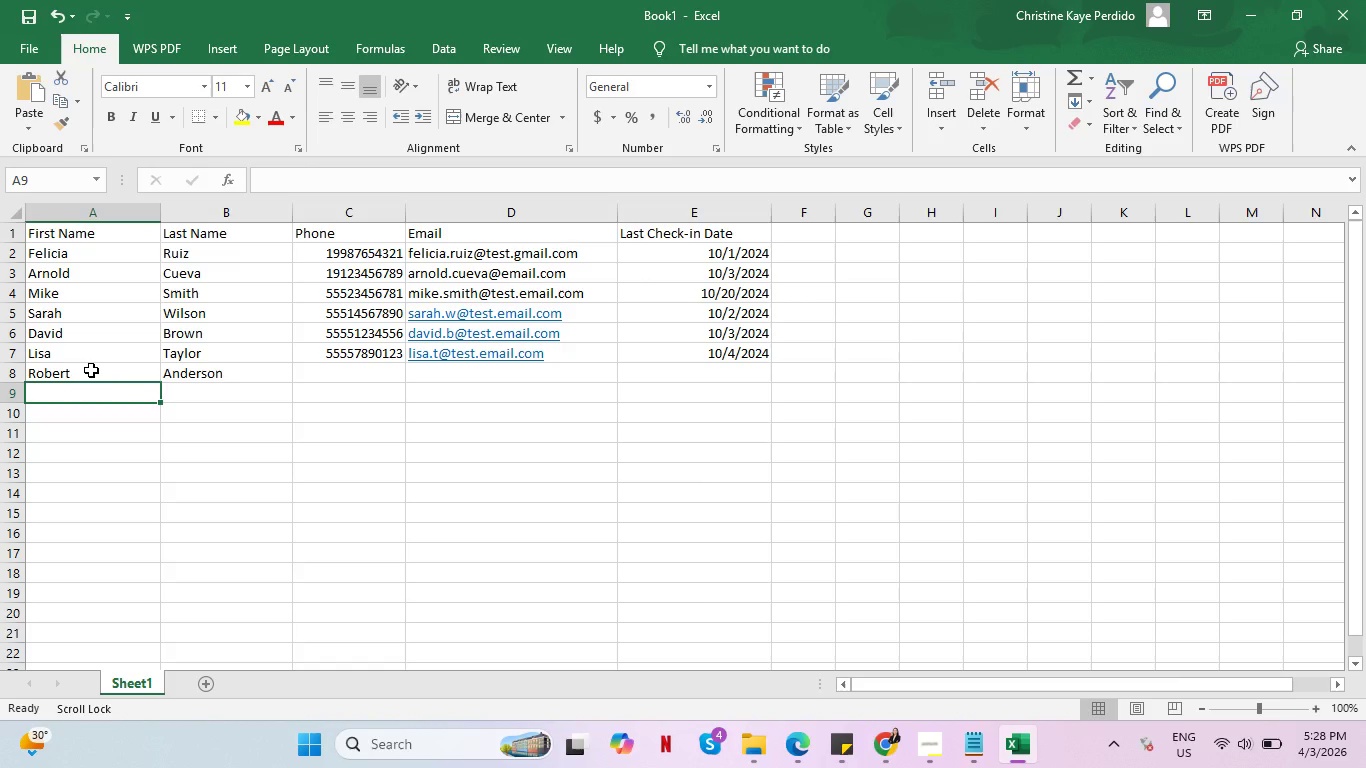 
wait(5.62)
 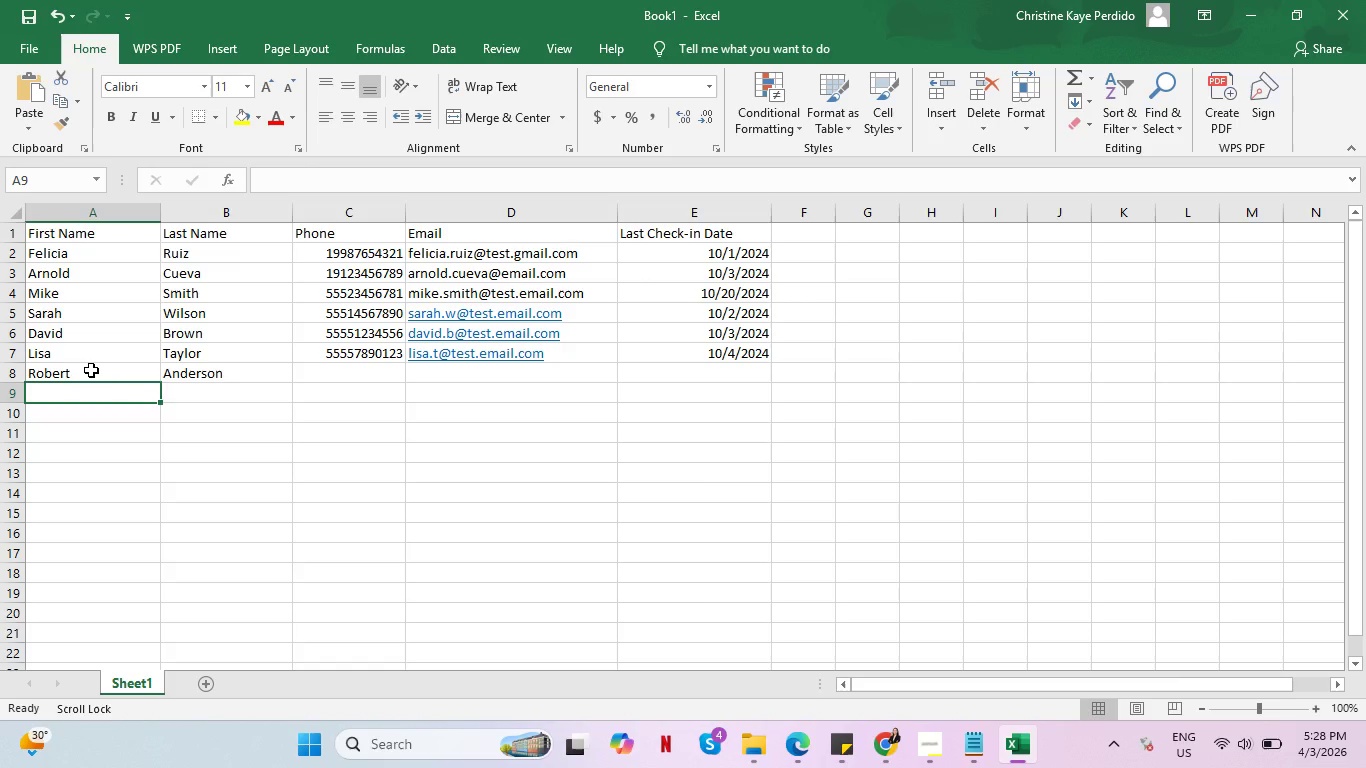 
type(Jennifer)
key(Tab)
 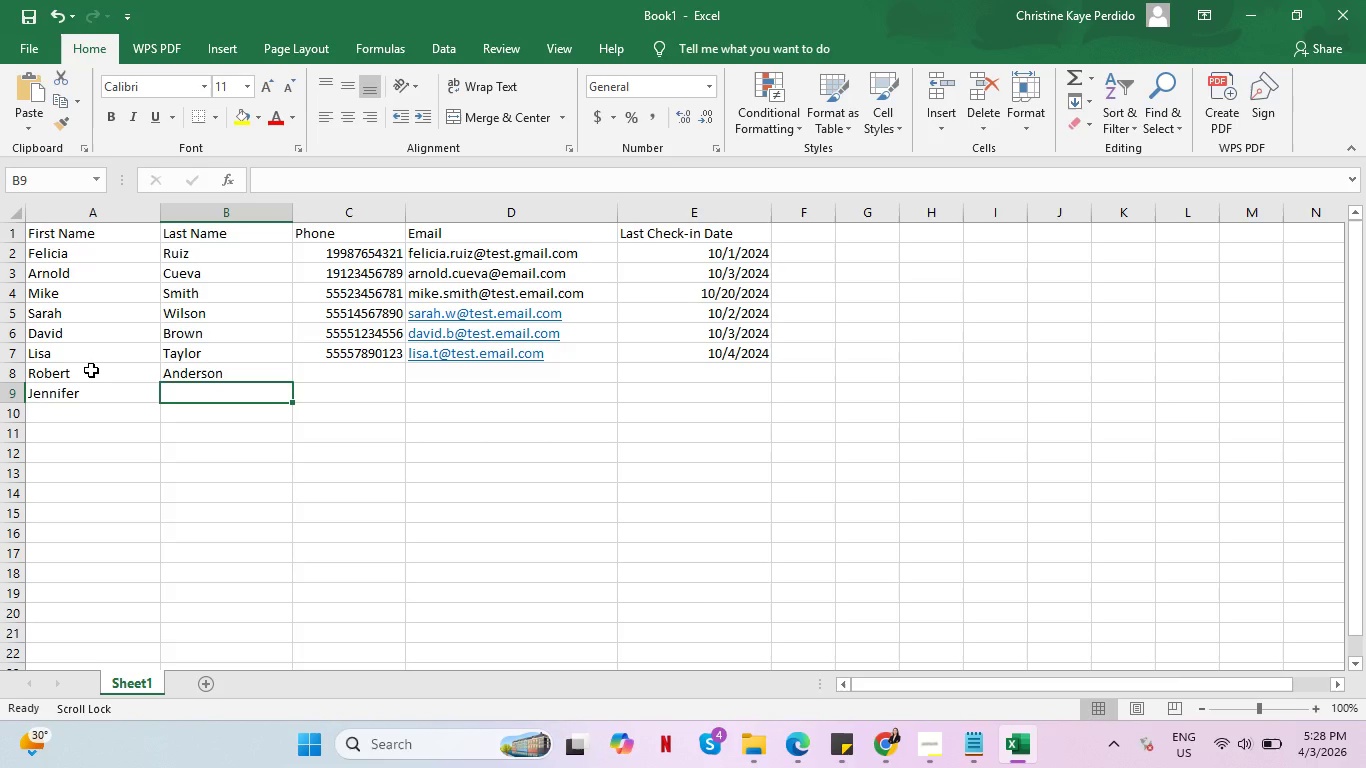 
type(Martinez)
 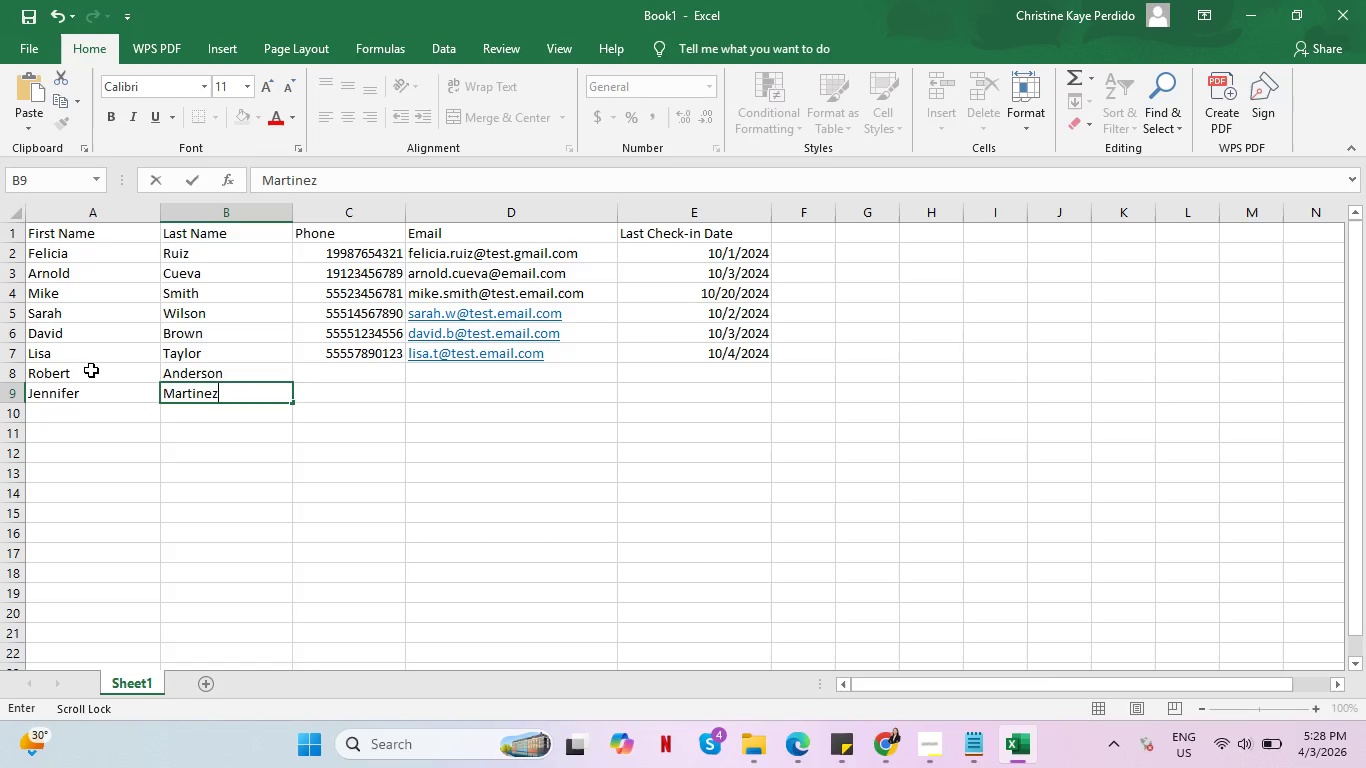 
key(Enter)
 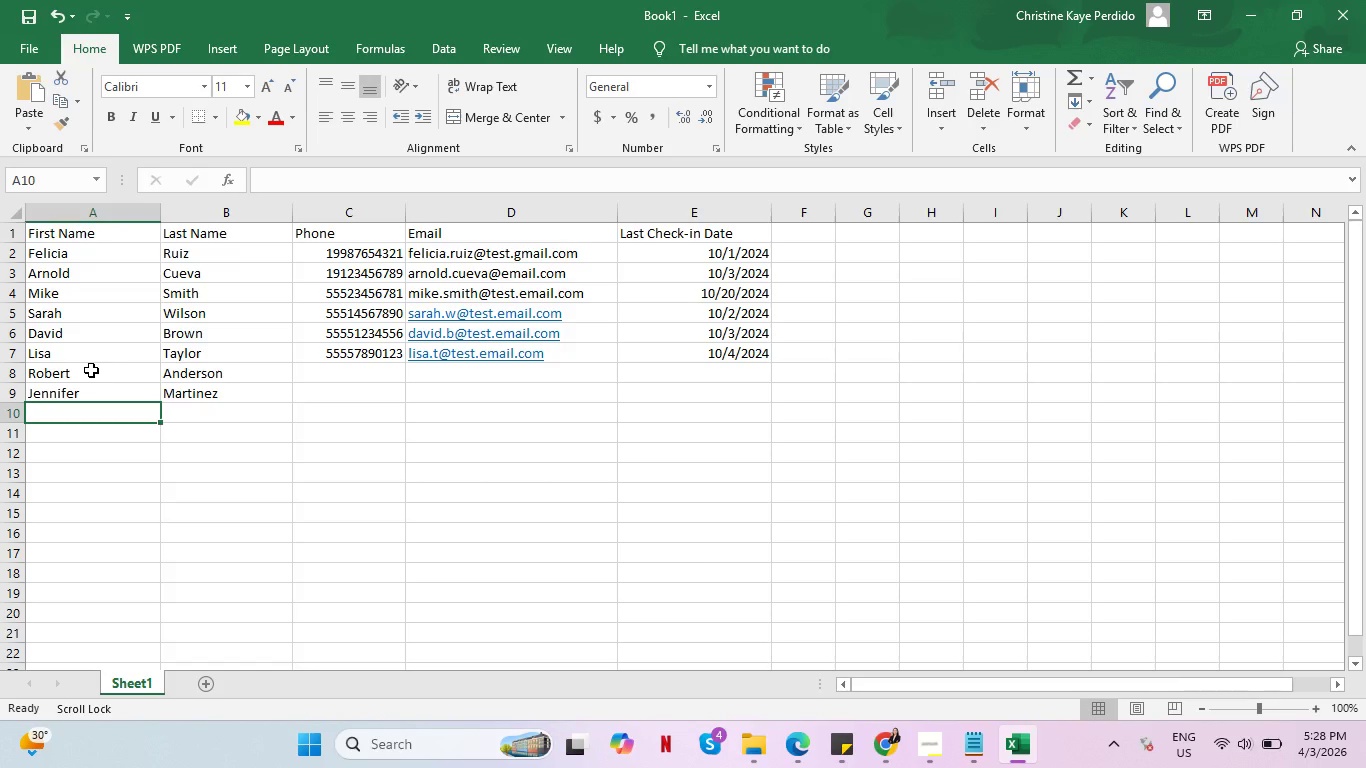 
type(Wiliam)
key(Backspace)
key(Backspace)
key(Backspace)
type(i)
key(Backspace)
type(liam)
key(Tab)
type(Garcia)
key(Tab)
 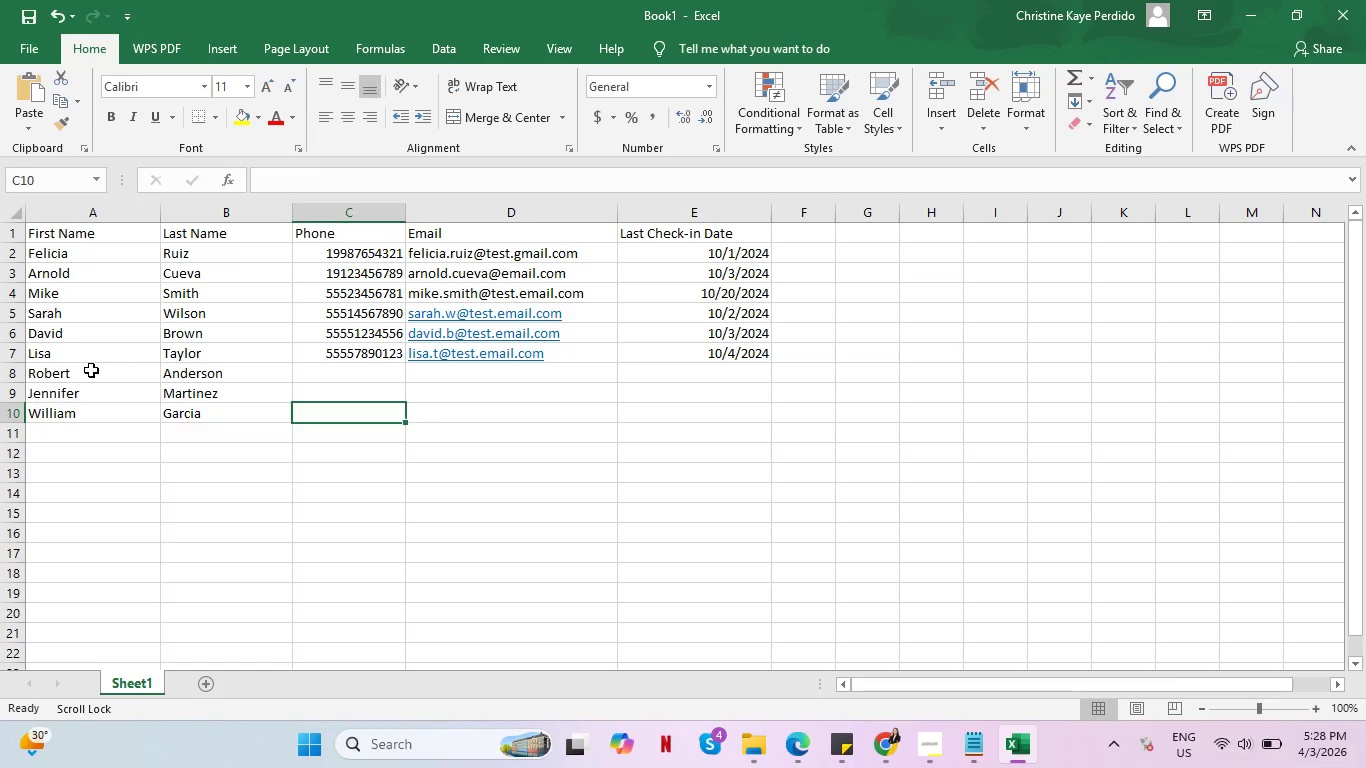 
key(Enter)
 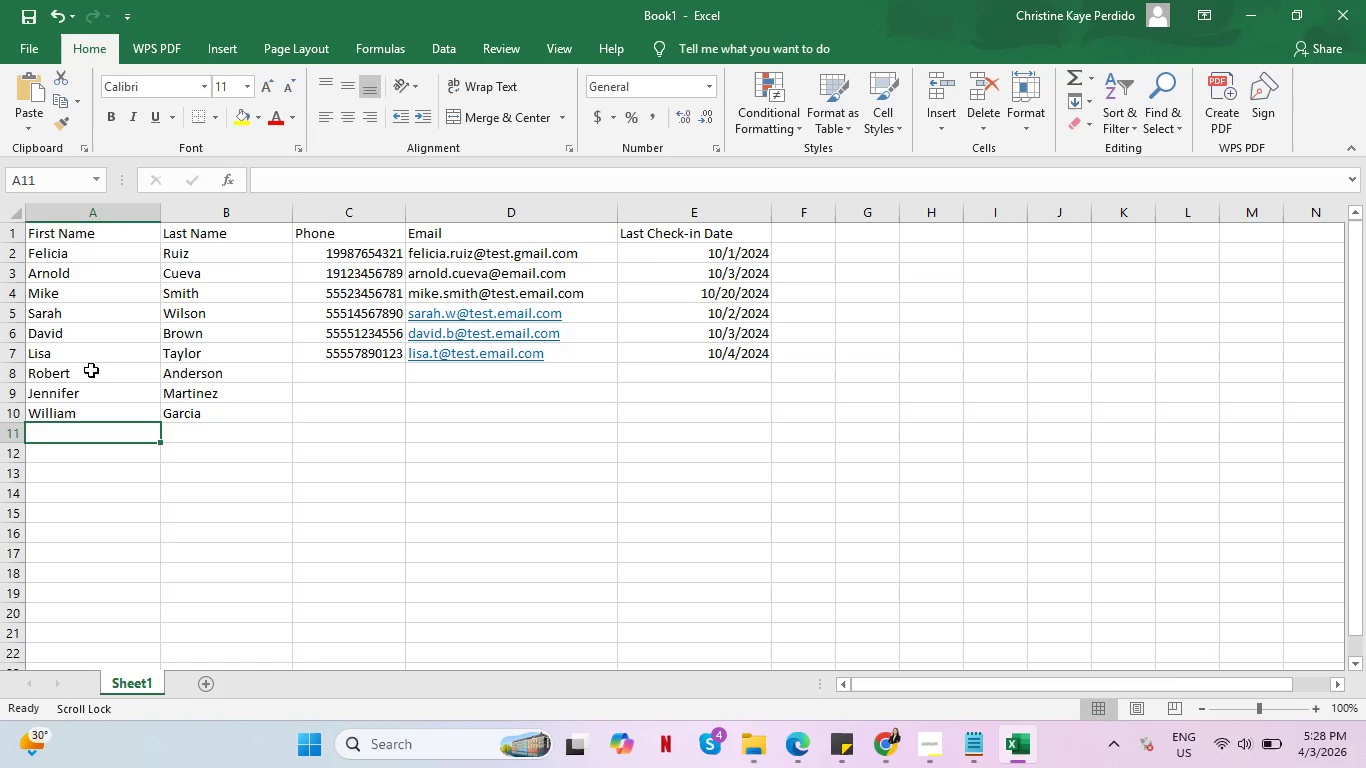 
type(Ashly)
key(Tab)
type(Rodriguez)
key(Tab)
 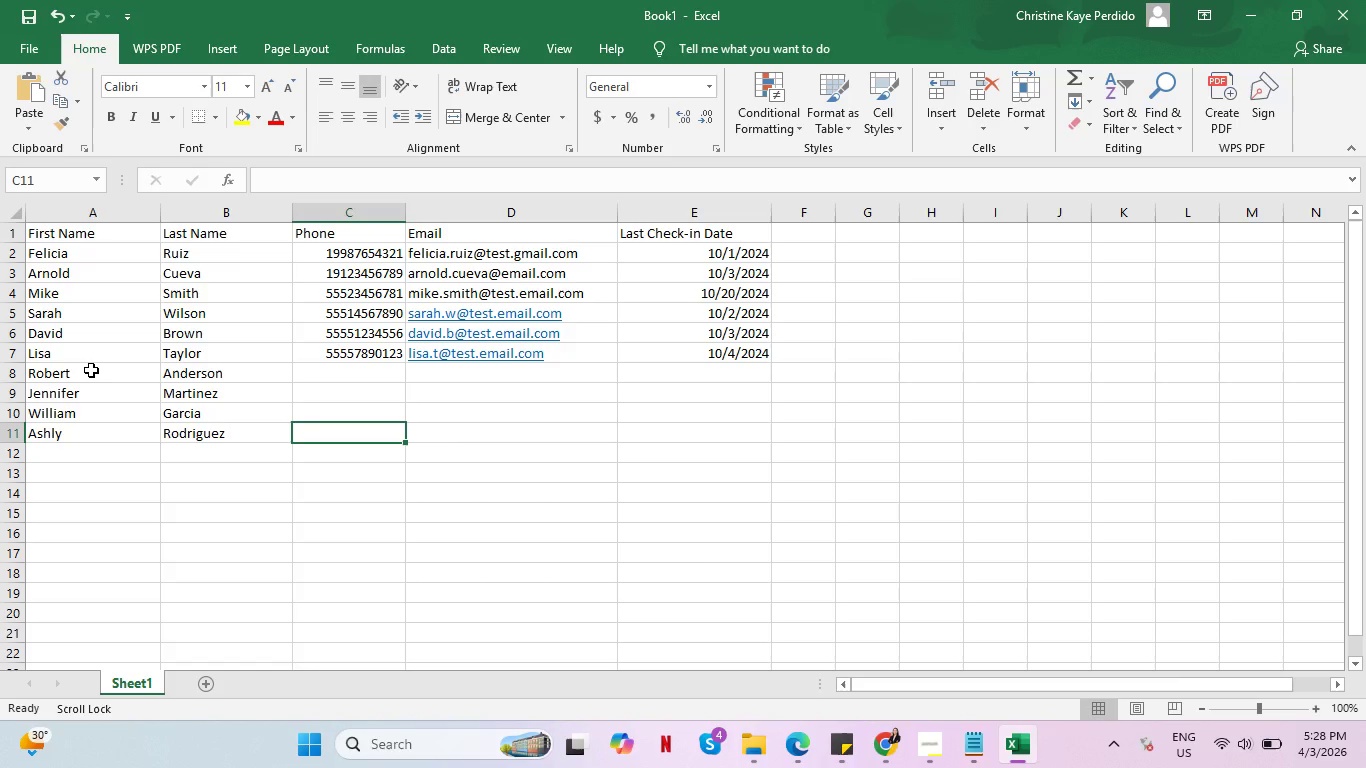 
left_click([359, 351])
 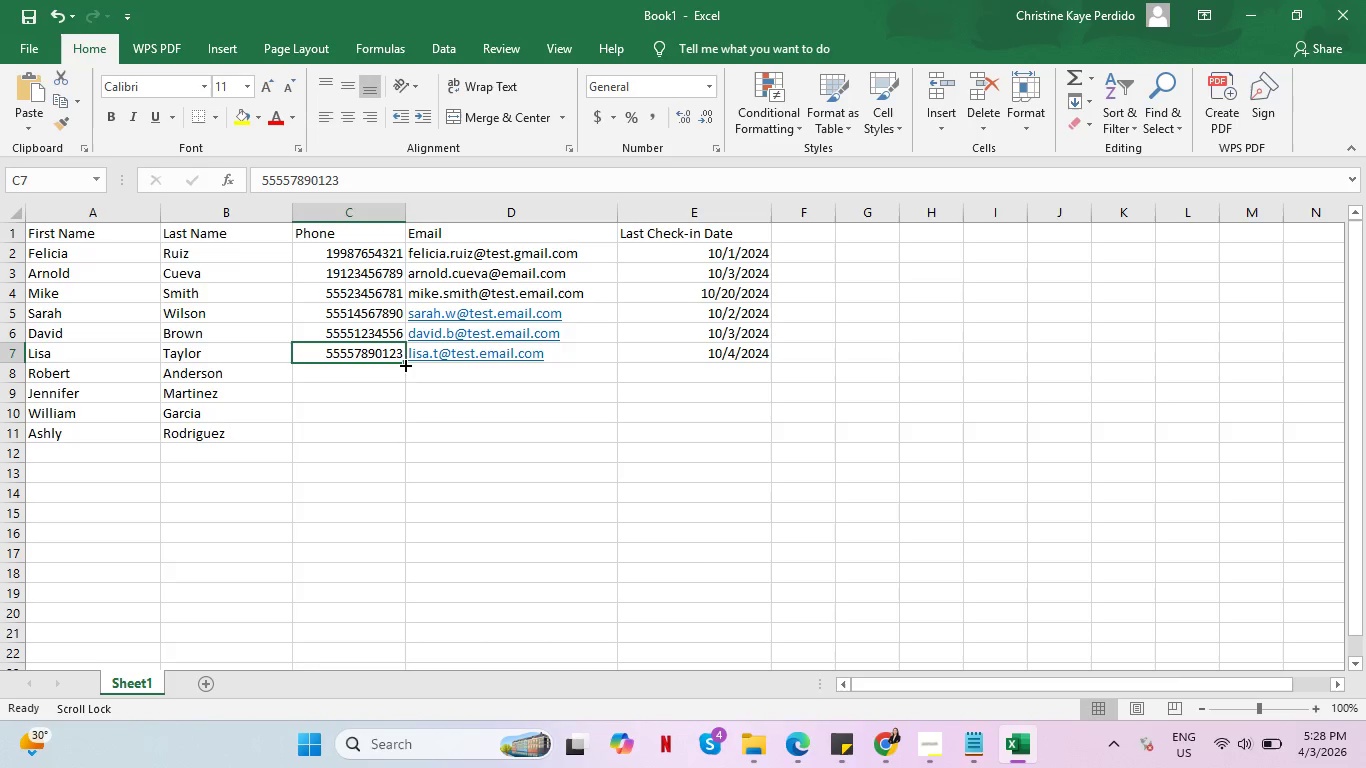 
left_click([392, 374])
 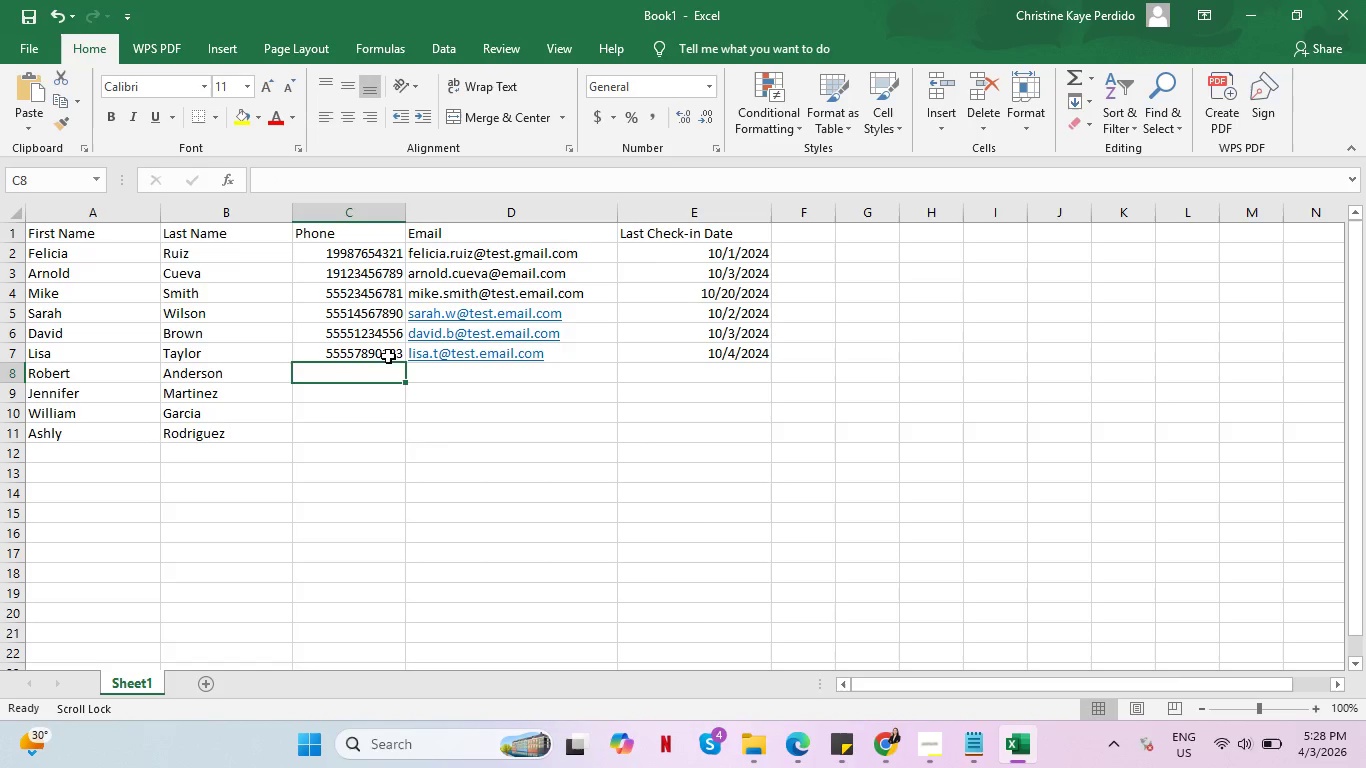 
left_click([387, 351])
 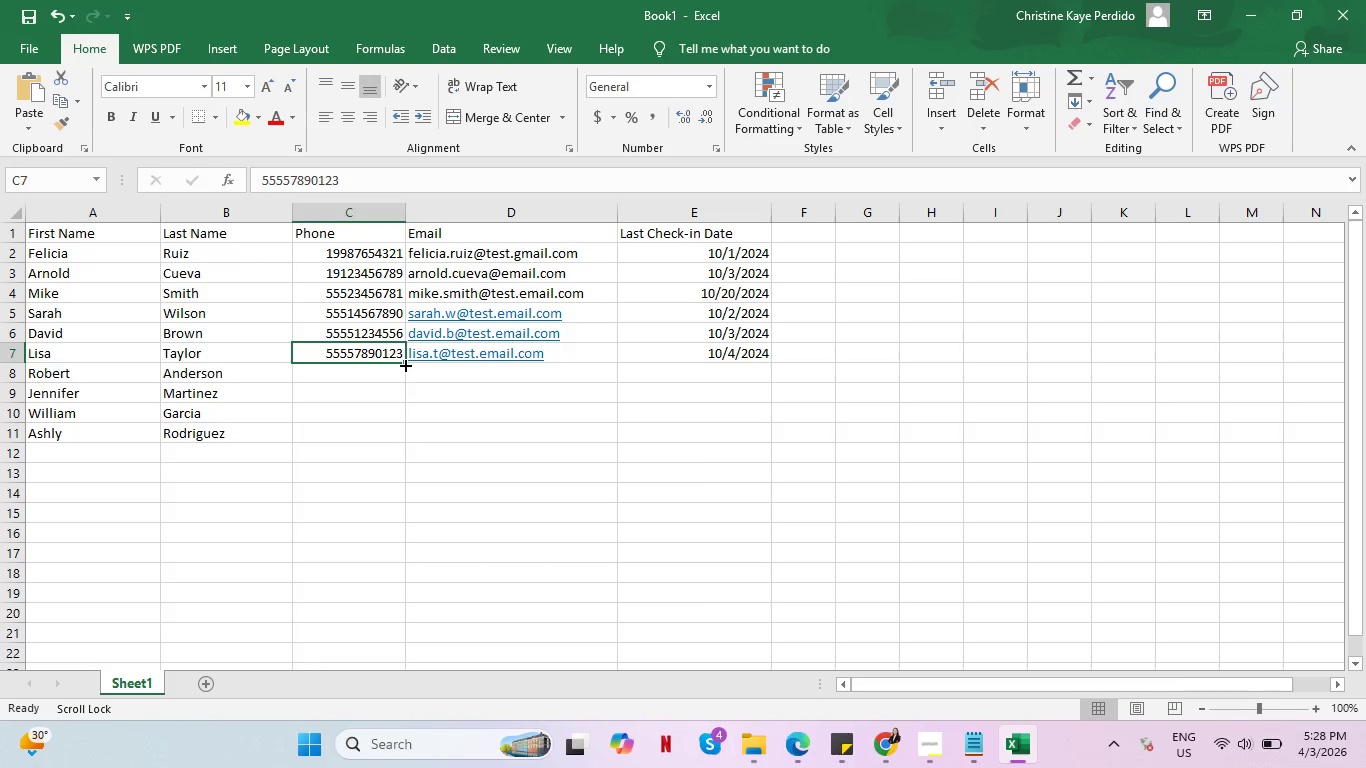 
left_click_drag(start_coordinate=[404, 364], to_coordinate=[404, 383])
 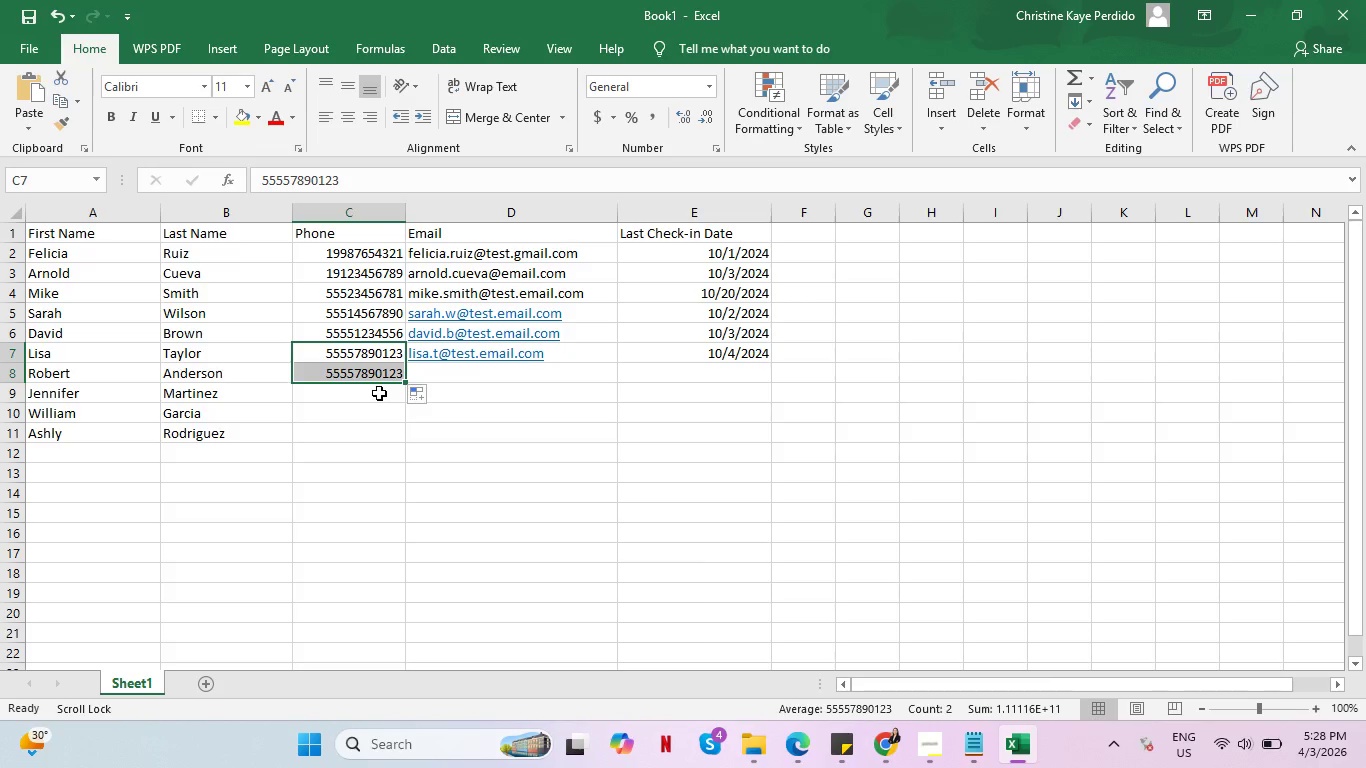 
left_click([373, 374])
 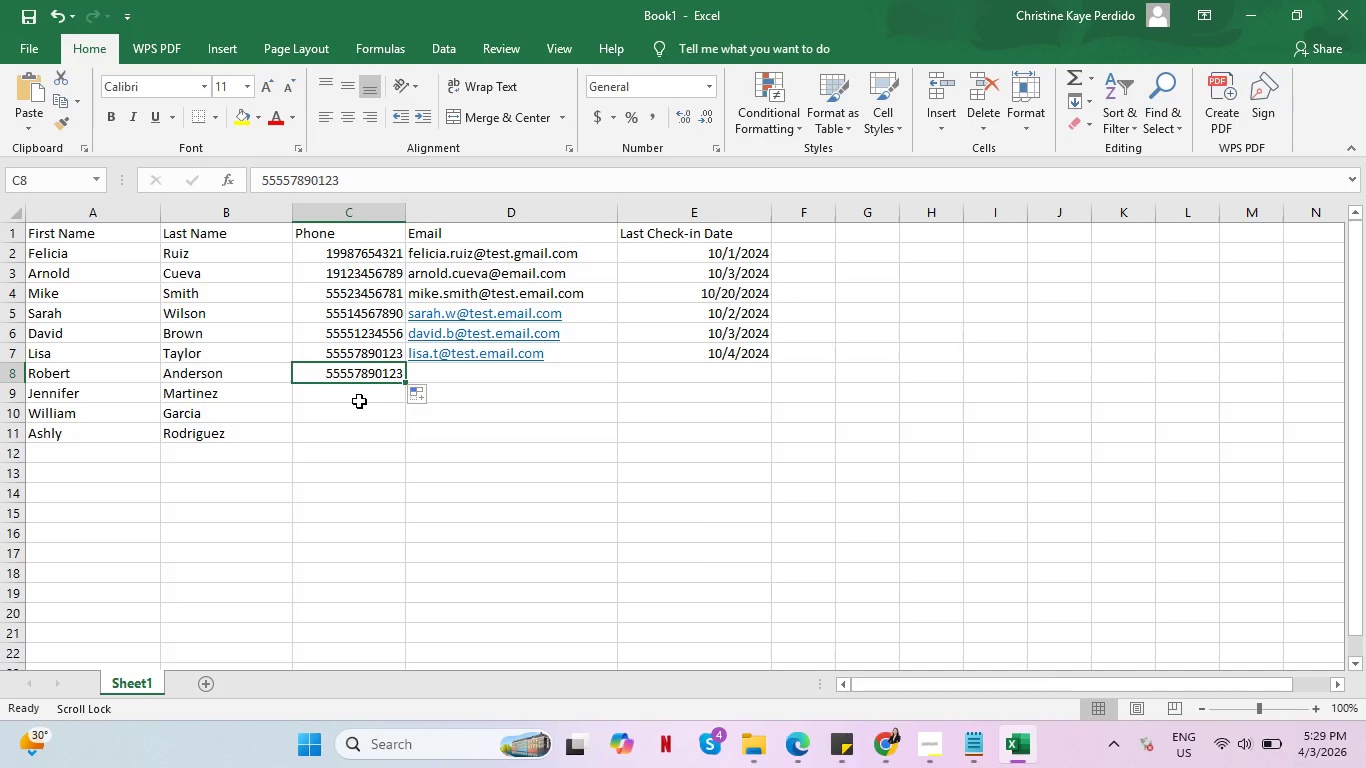 
type(55532134564)
 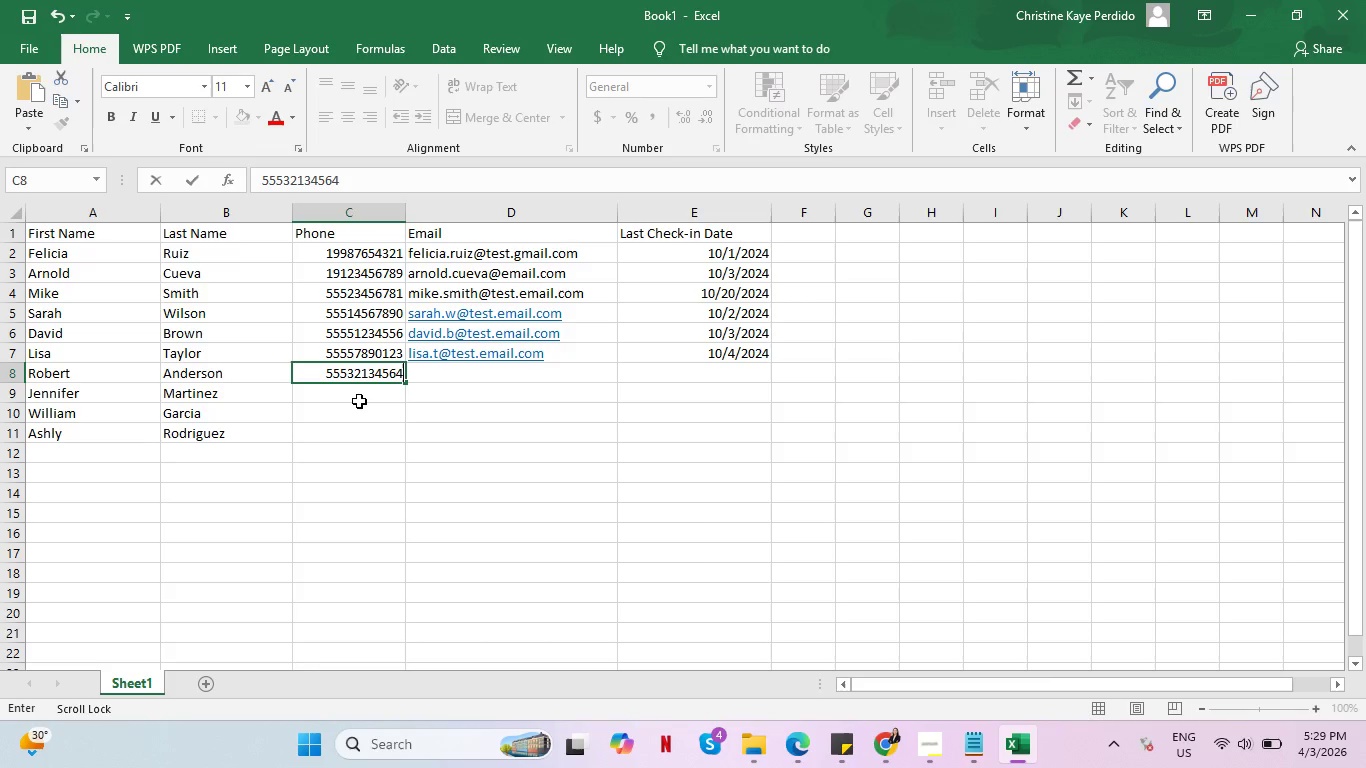 
key(Enter)
 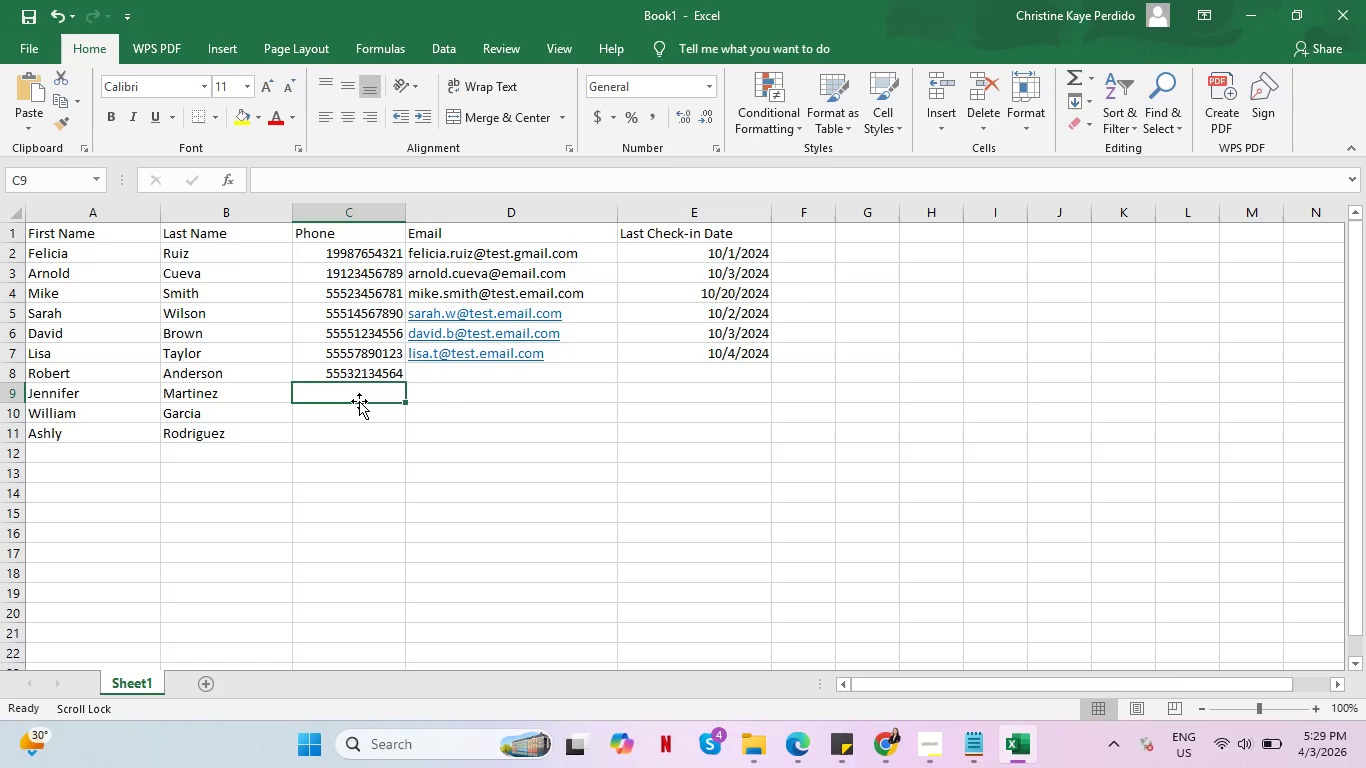 
wait(5.42)
 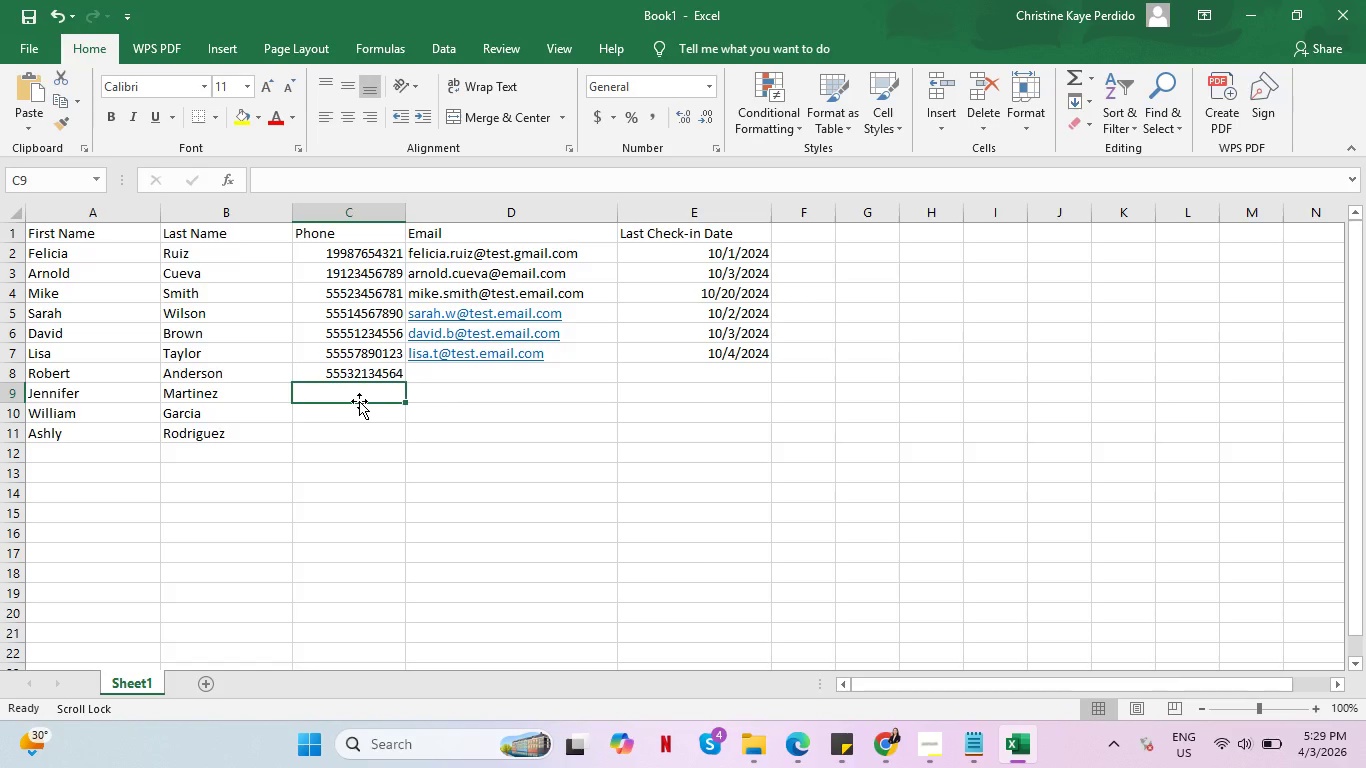 
left_click([66, 458])
 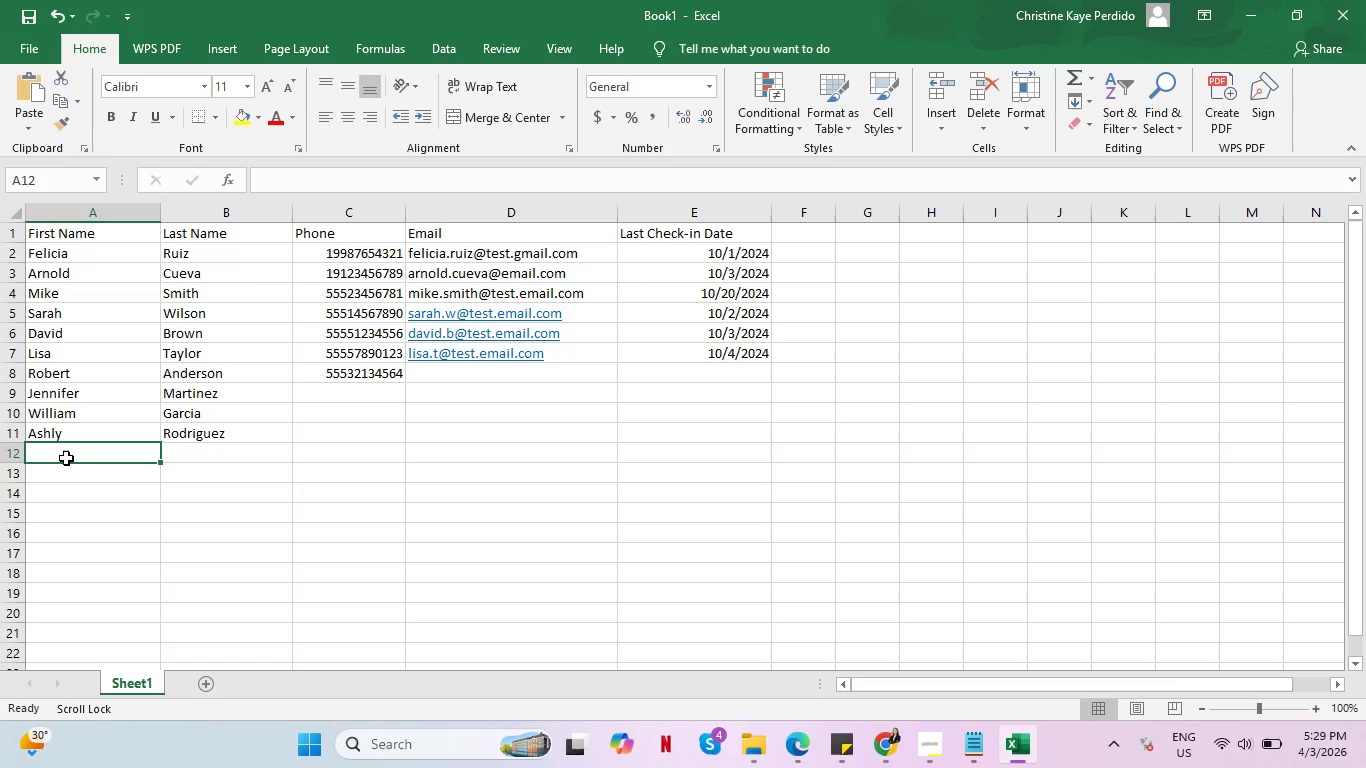 
type(James)
key(Tab)
type(Lee)
 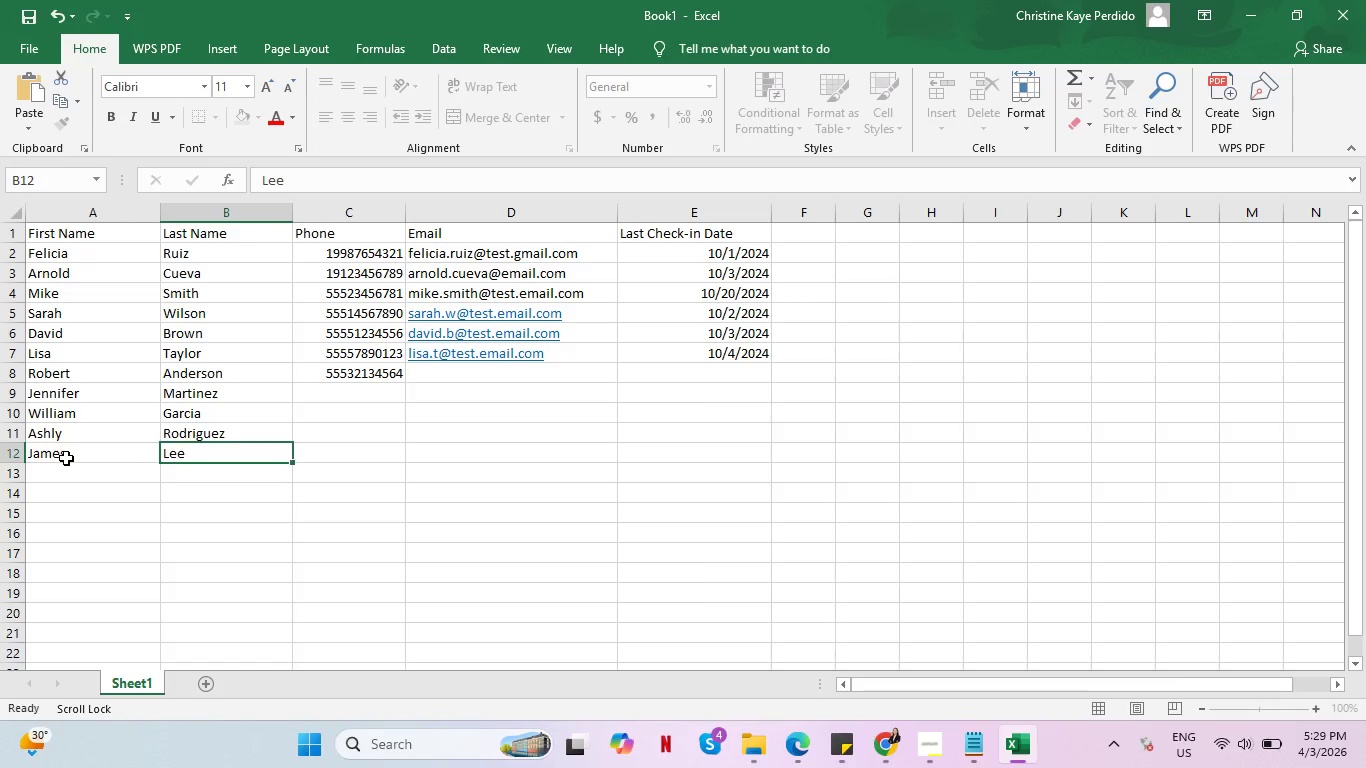 
 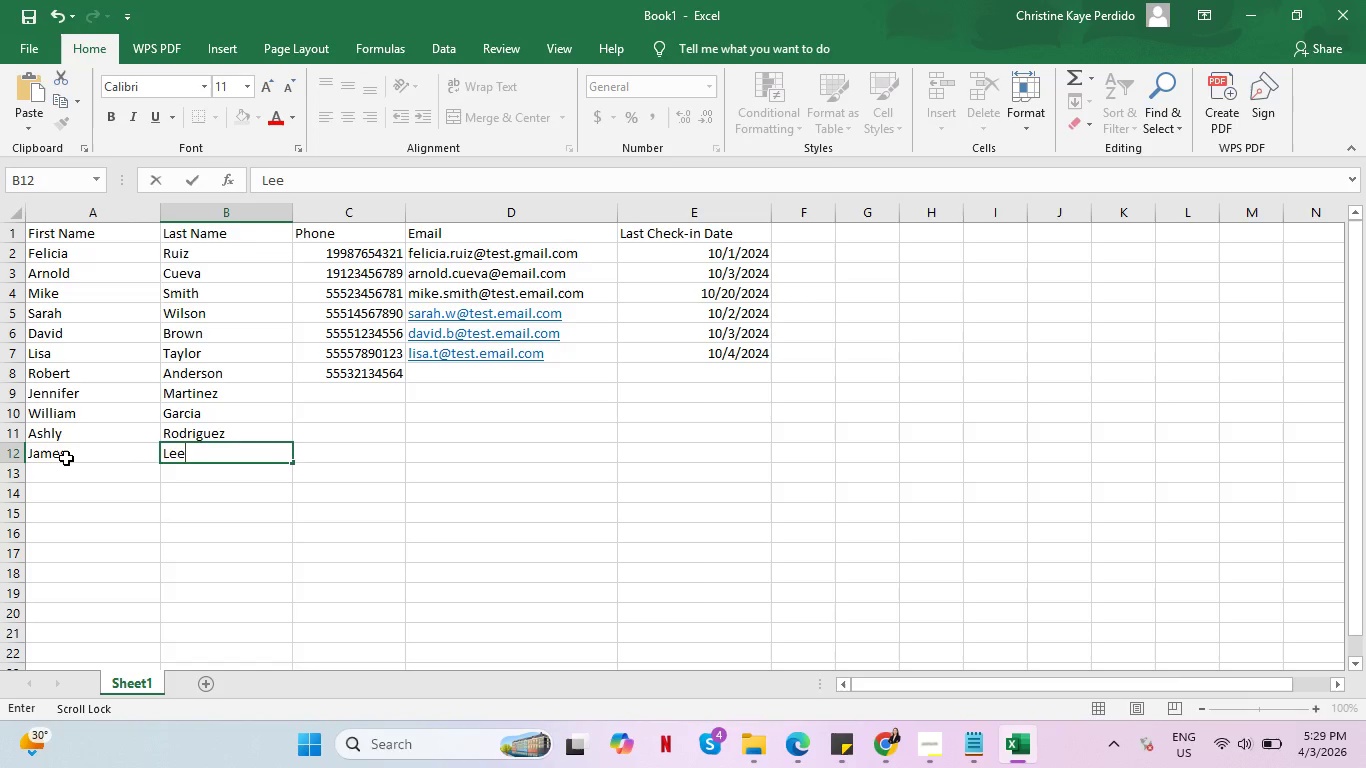 
key(Enter)
 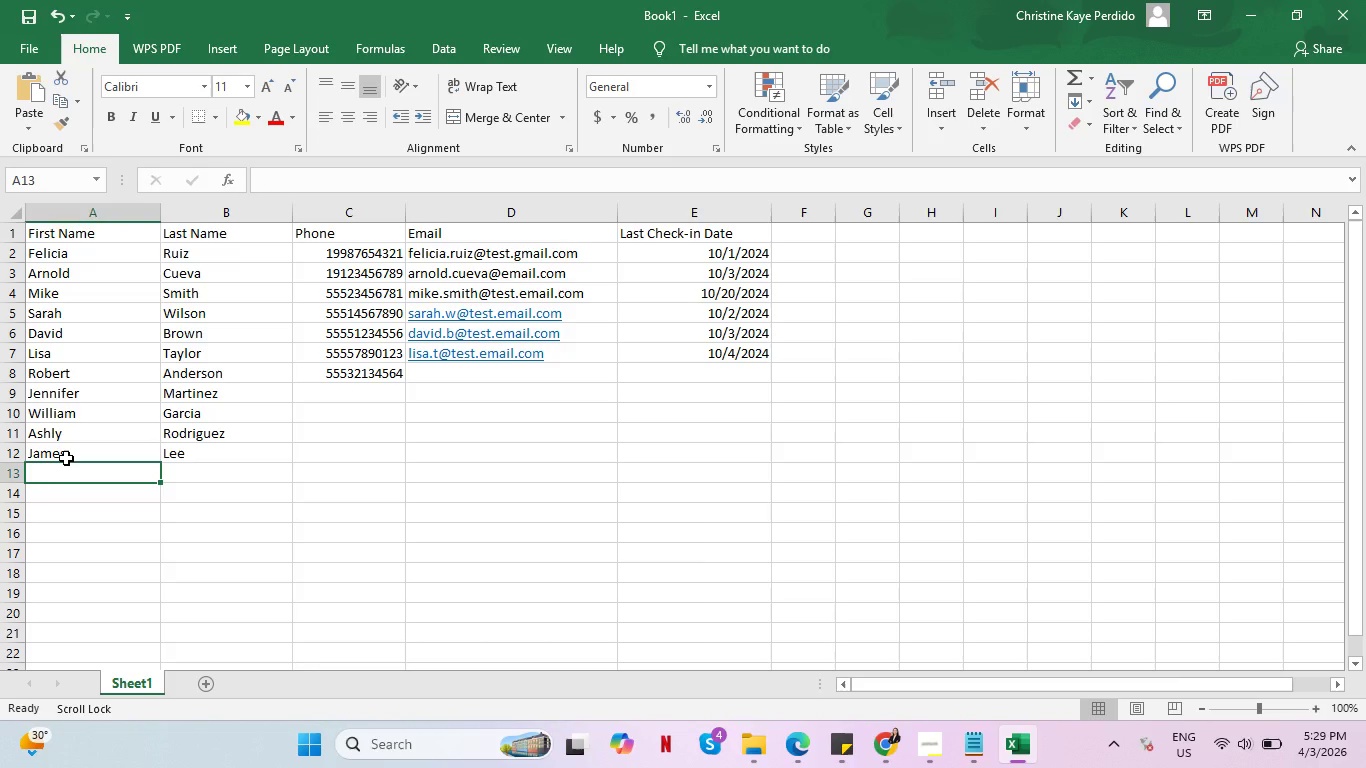 
type(Amanda )
key(Backspace)
key(Tab)
type(Wite)
 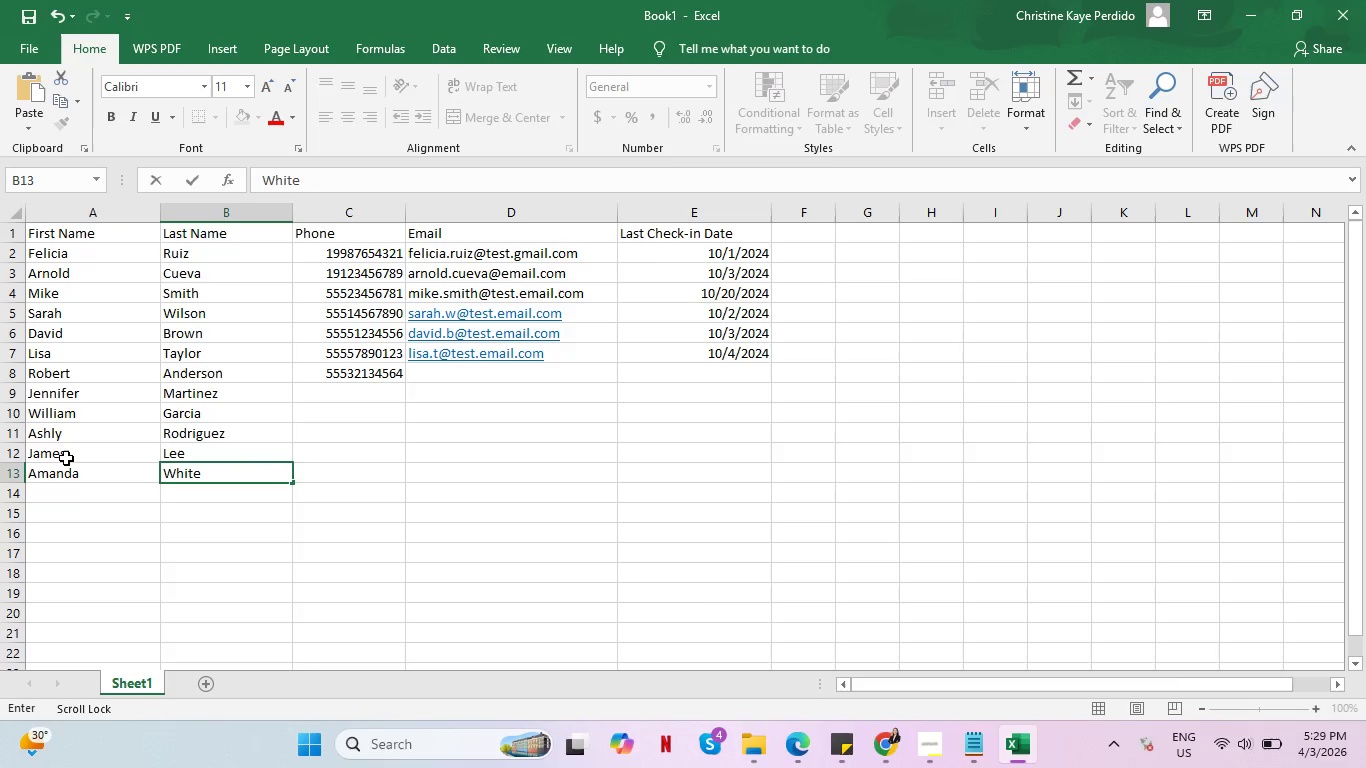 
hold_key(key=H, duration=0.36)
 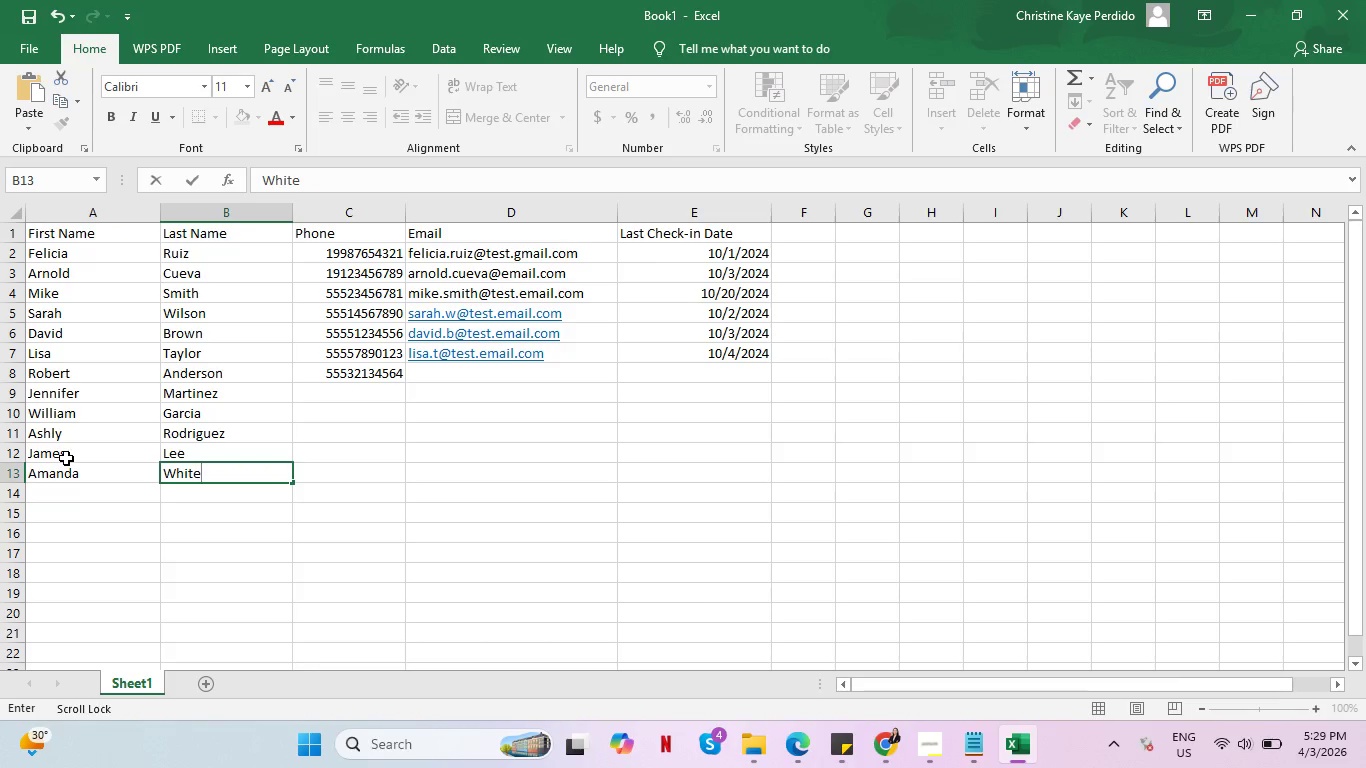 
key(Enter)
 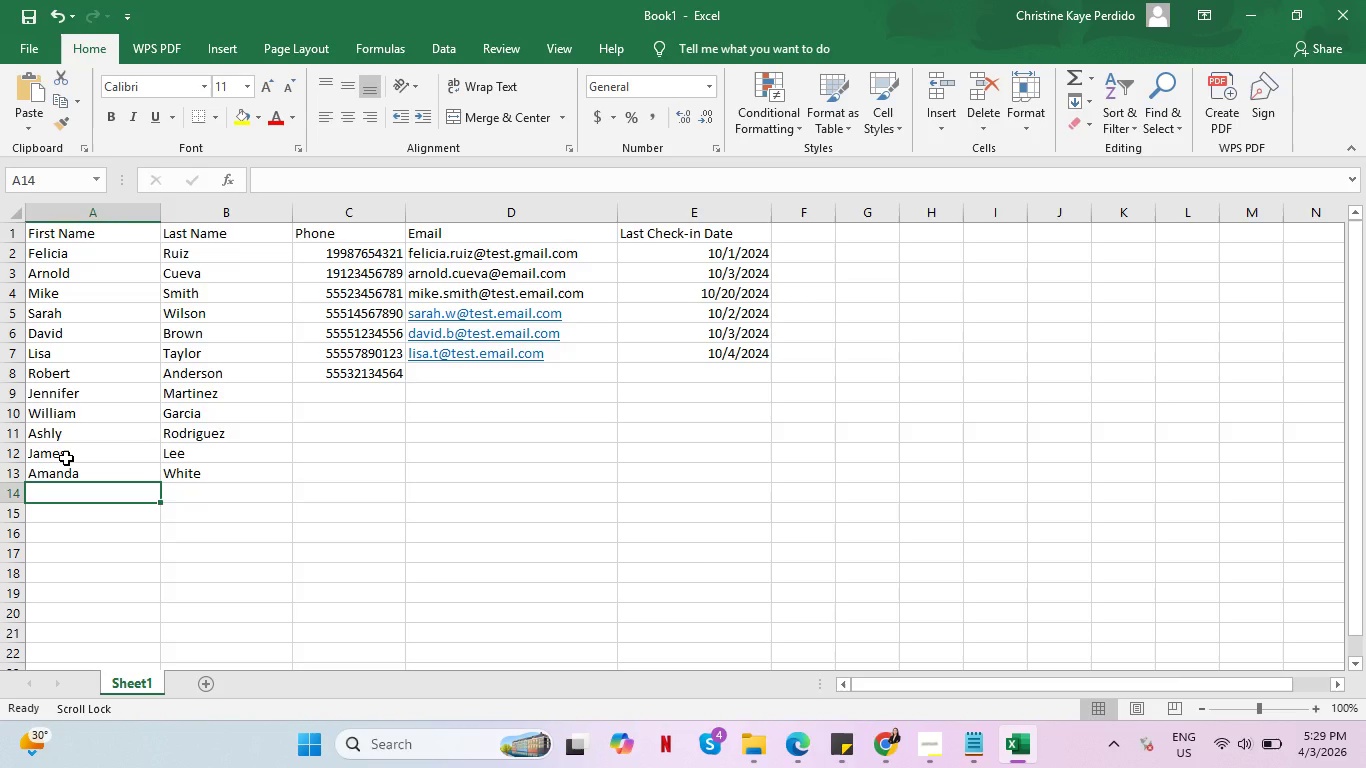 
type(Christopher)
key(Tab)
type(Clark)
 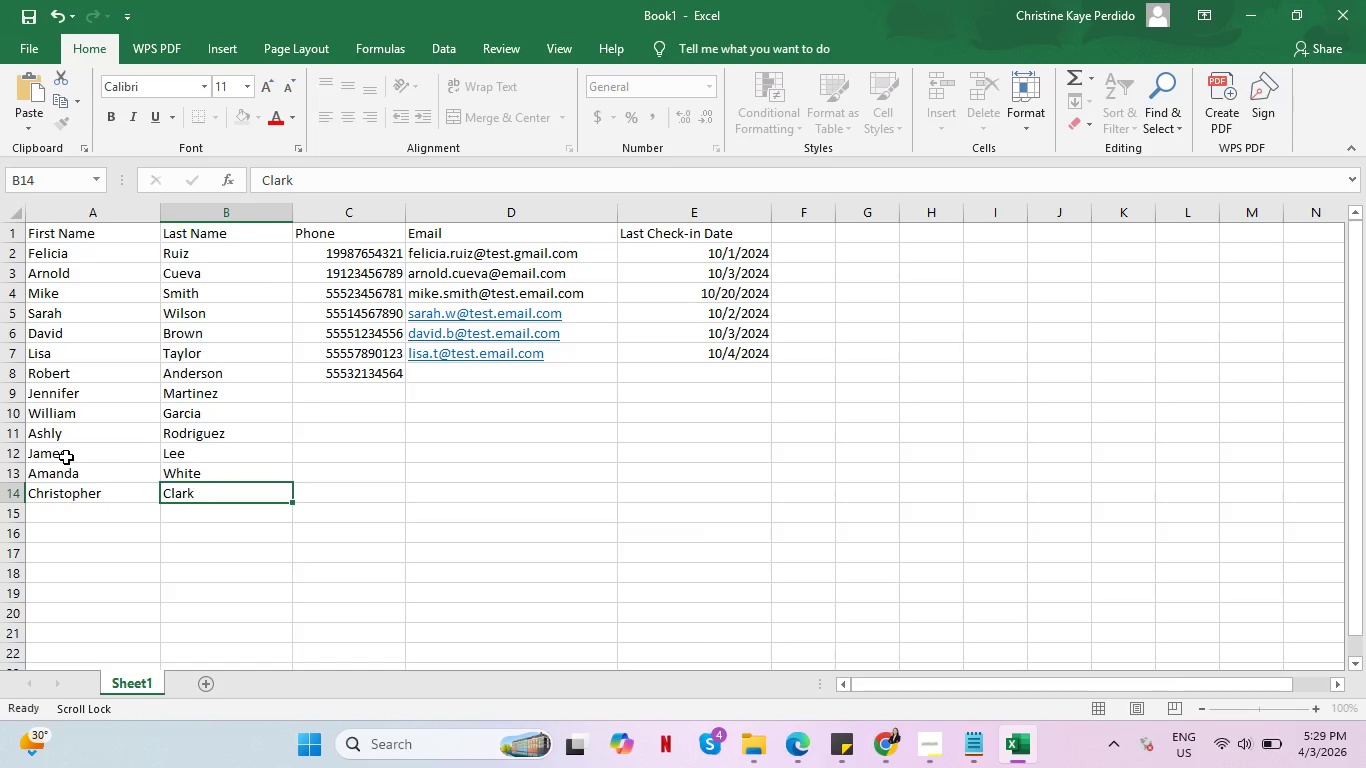 
key(Enter)
 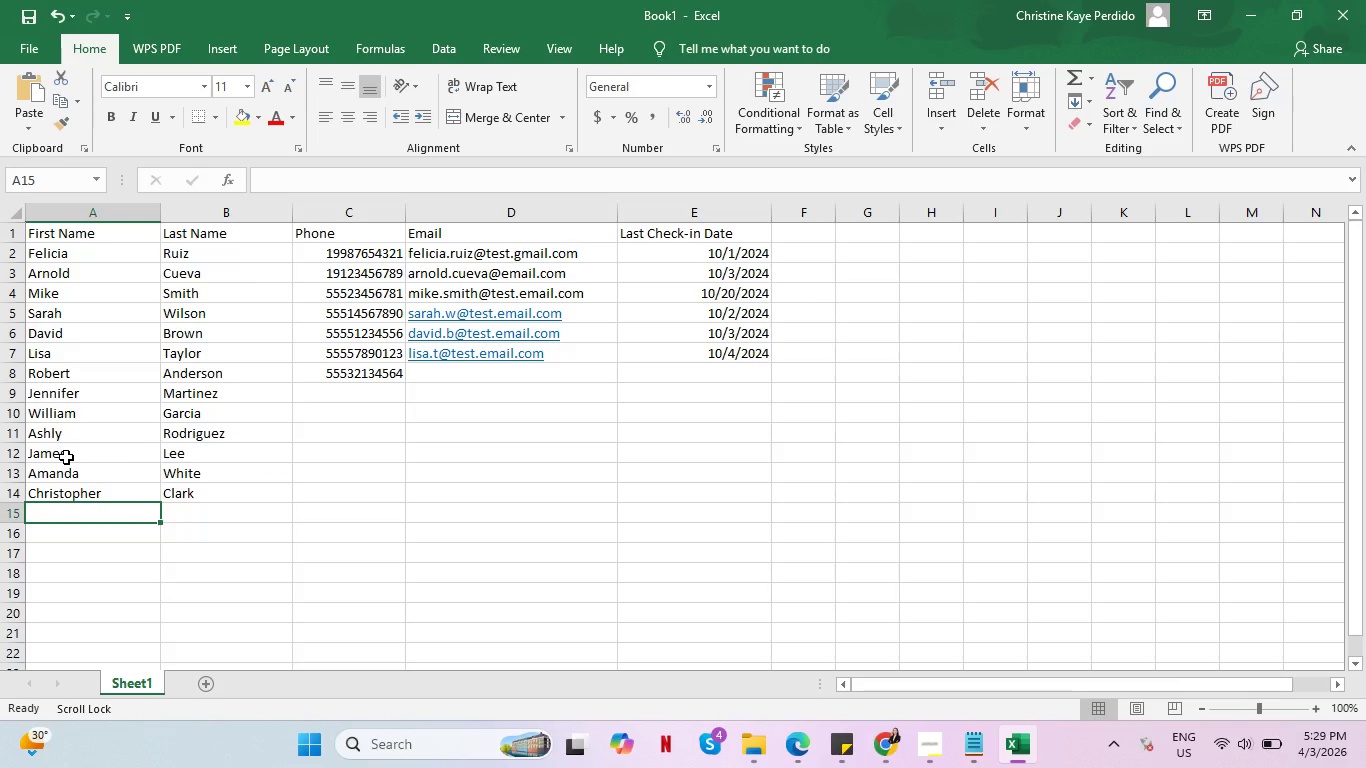 
type(Jssica)
key(Tab)
type(Lewis)
 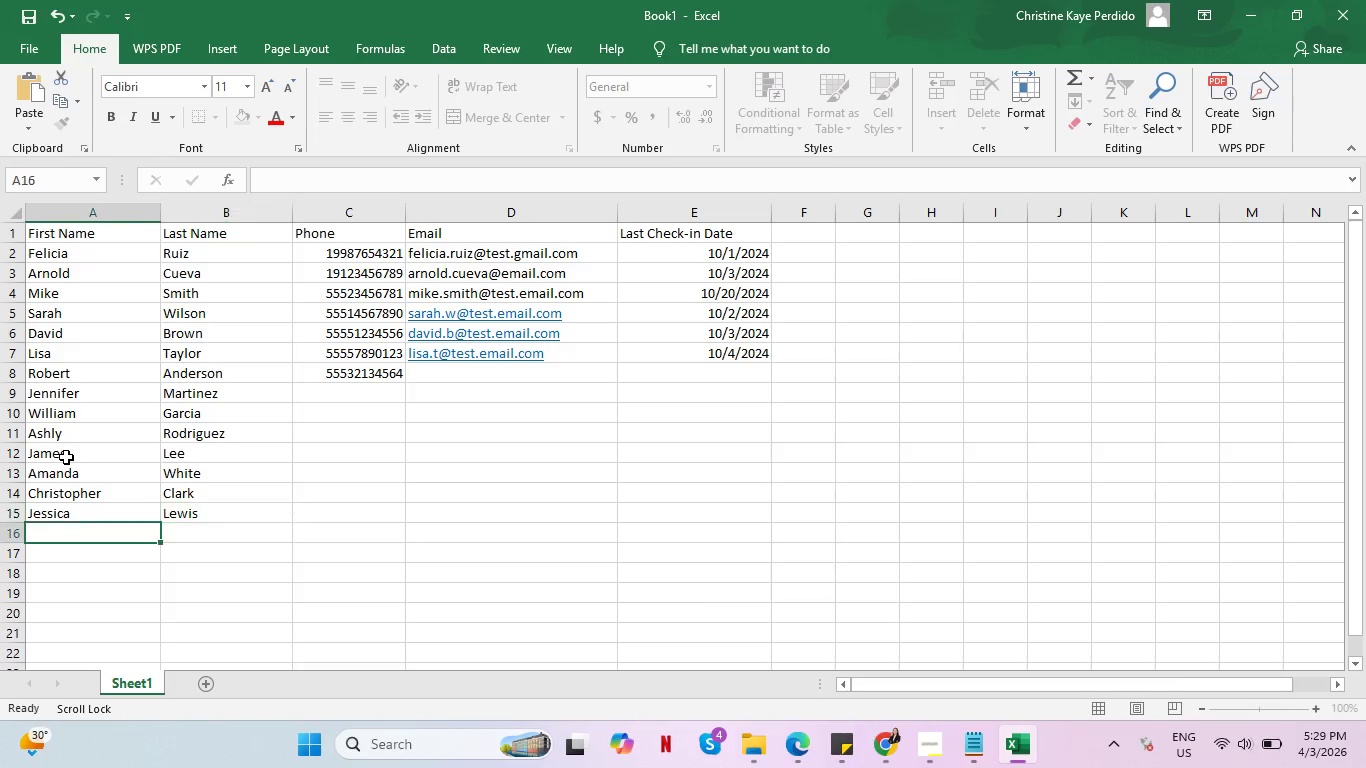 
key(Enter)
 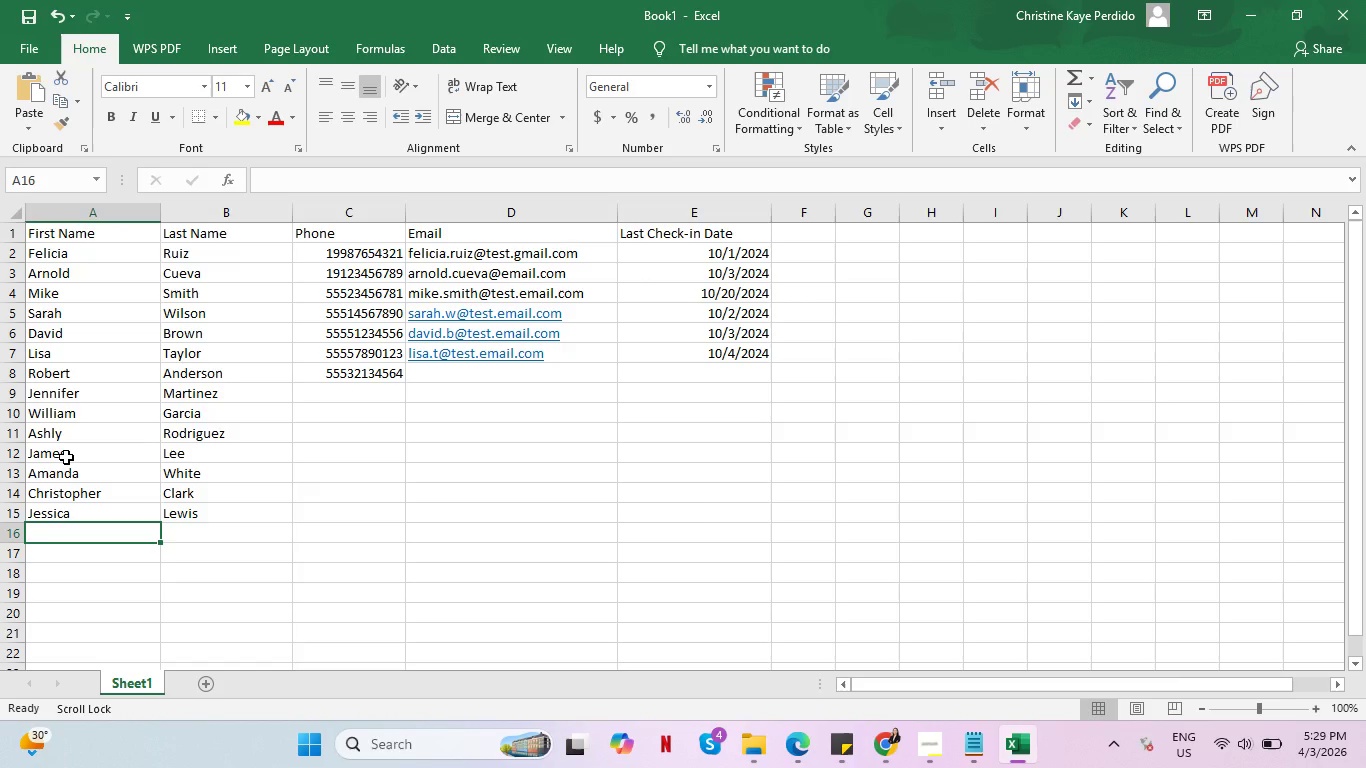 
type(Dainel)
key(Backspace)
key(Backspace)
key(Backspace)
key(Backspace)
type(niel)
key(Tab)
type(Walker)
 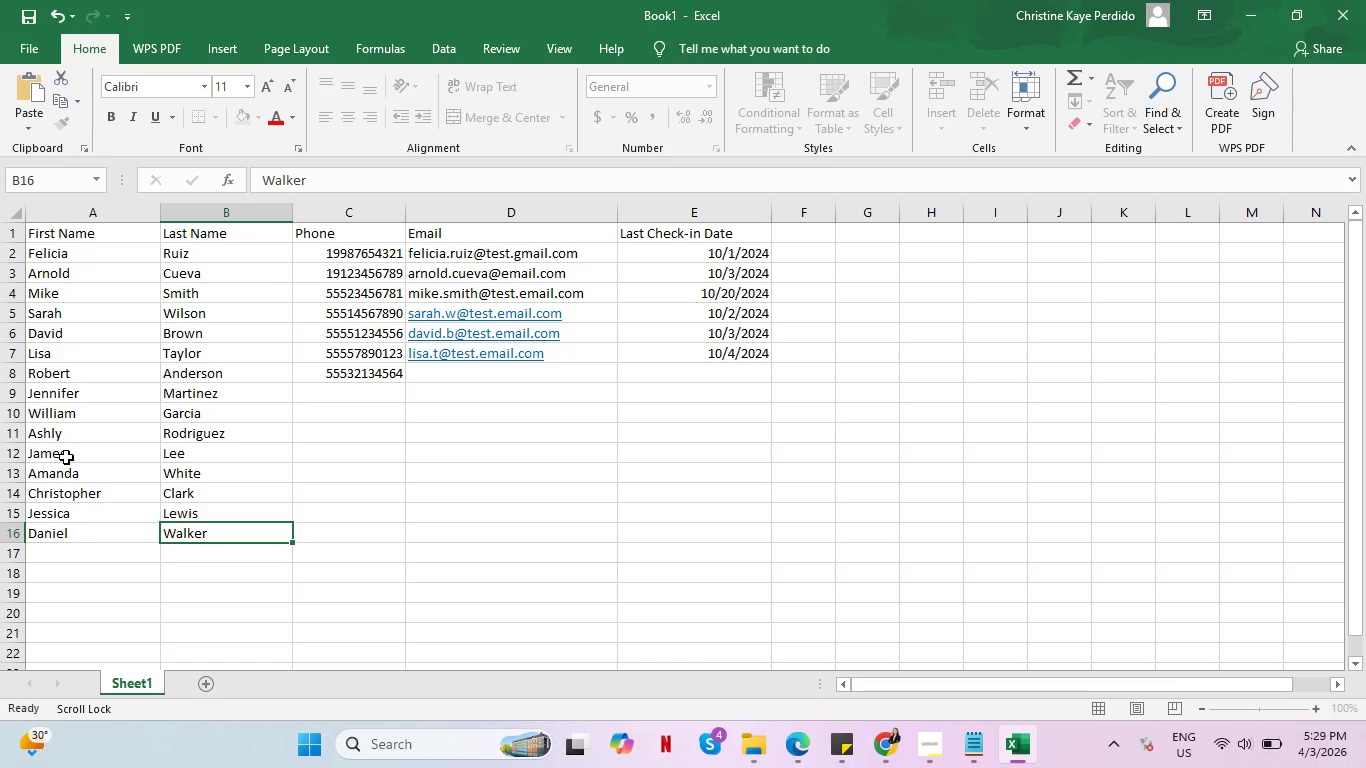 
key(Enter)
 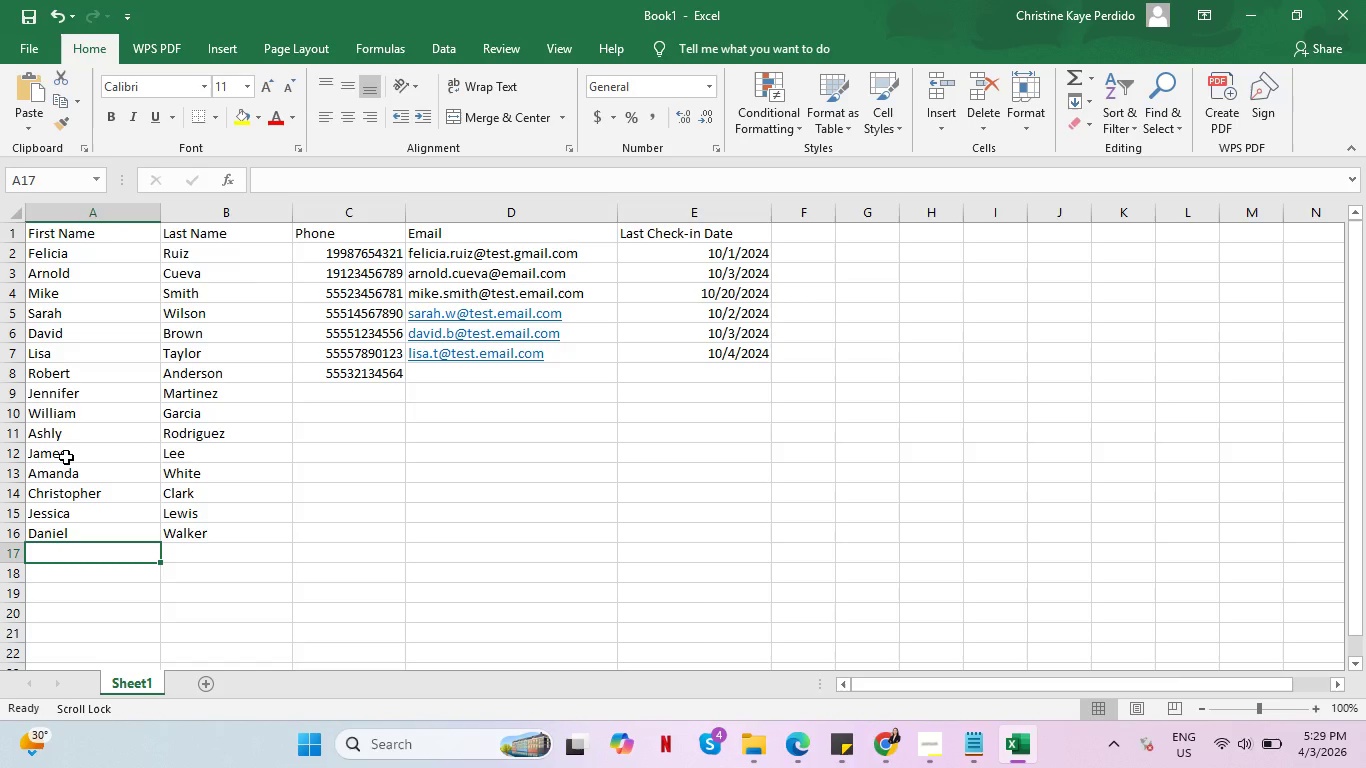 
type(Nicole)
key(Tab)
type(Haal)
 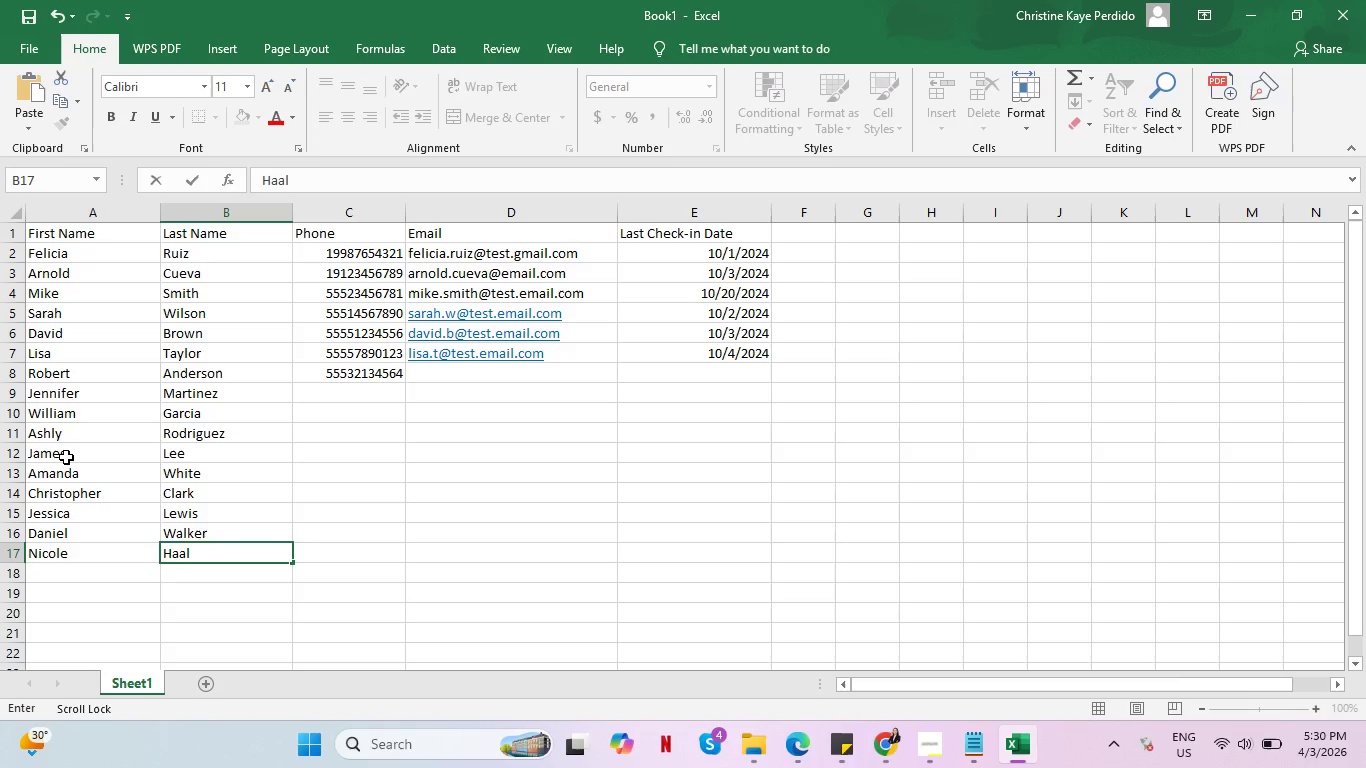 
key(Enter)
 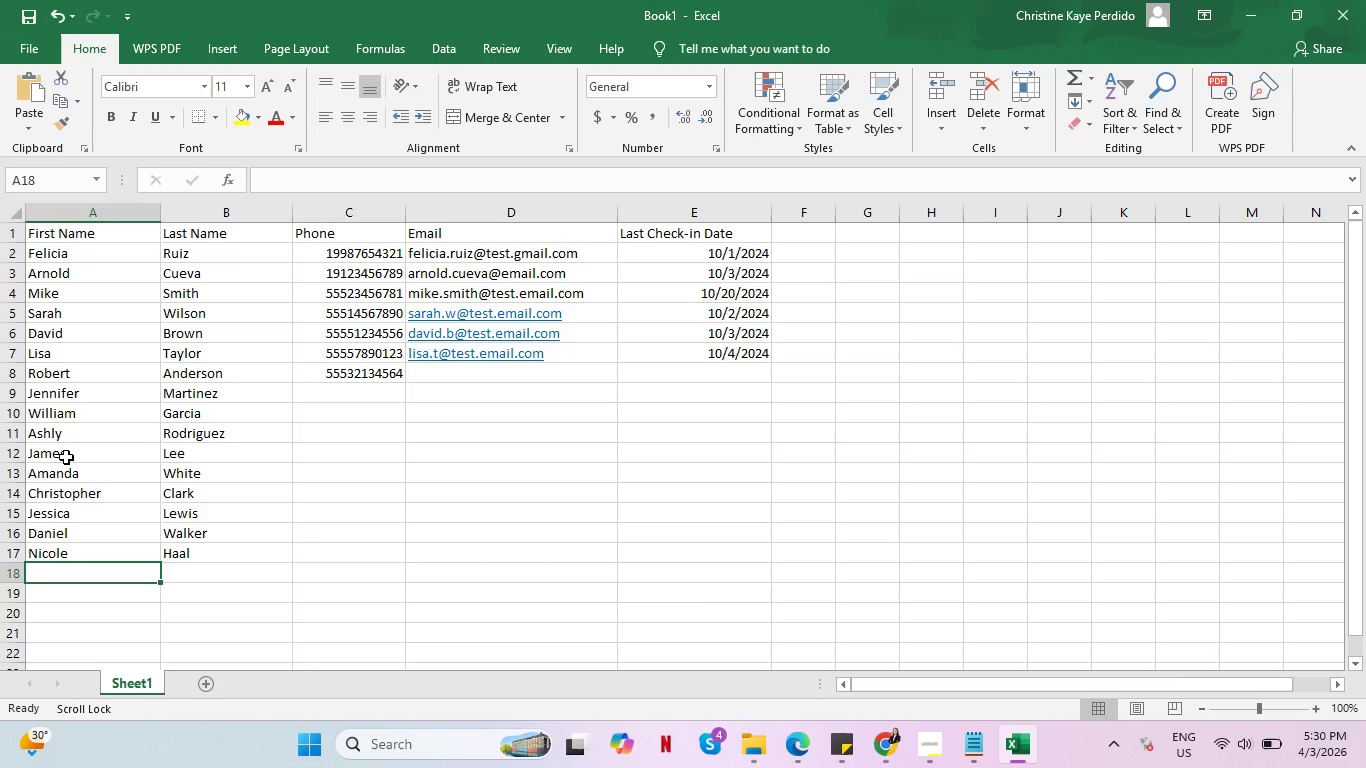 
type(Anthony)
key(Tab)
type(Allen)
 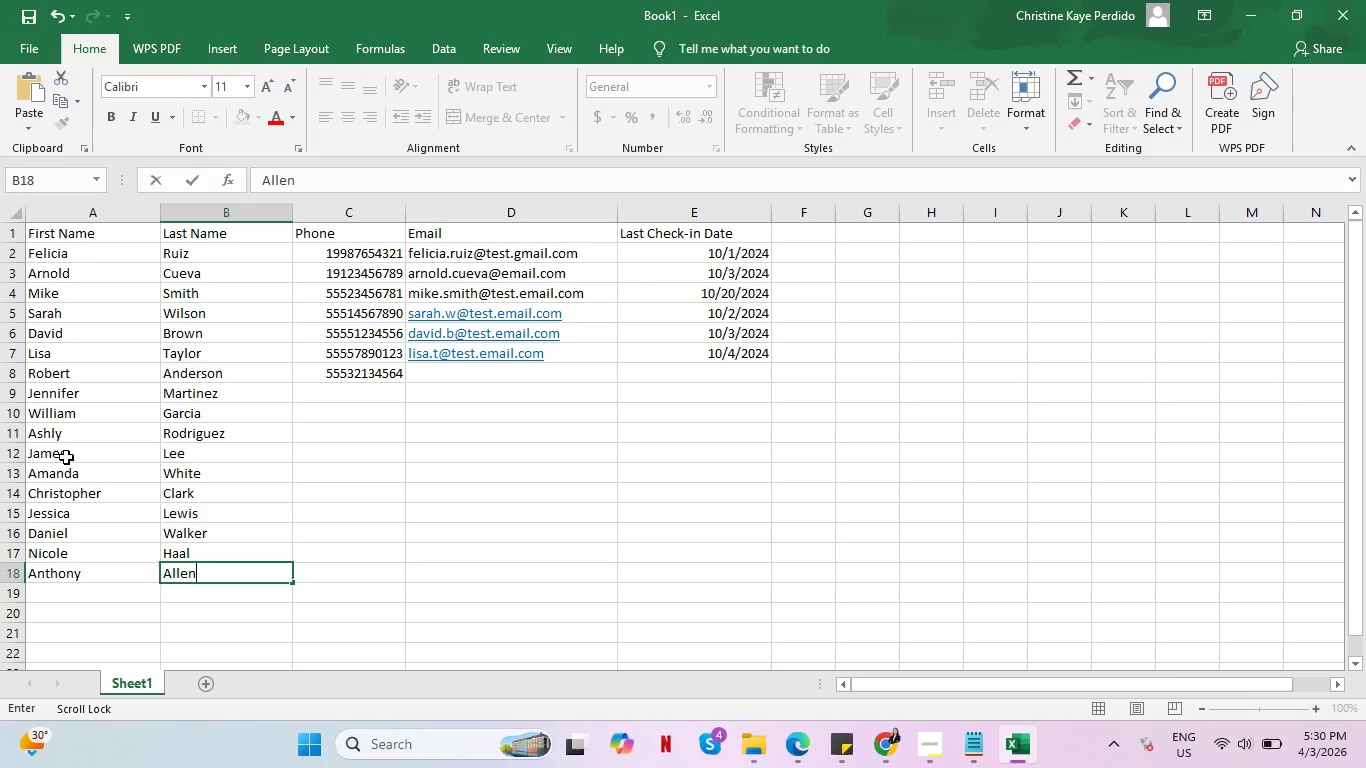 
key(Enter)
 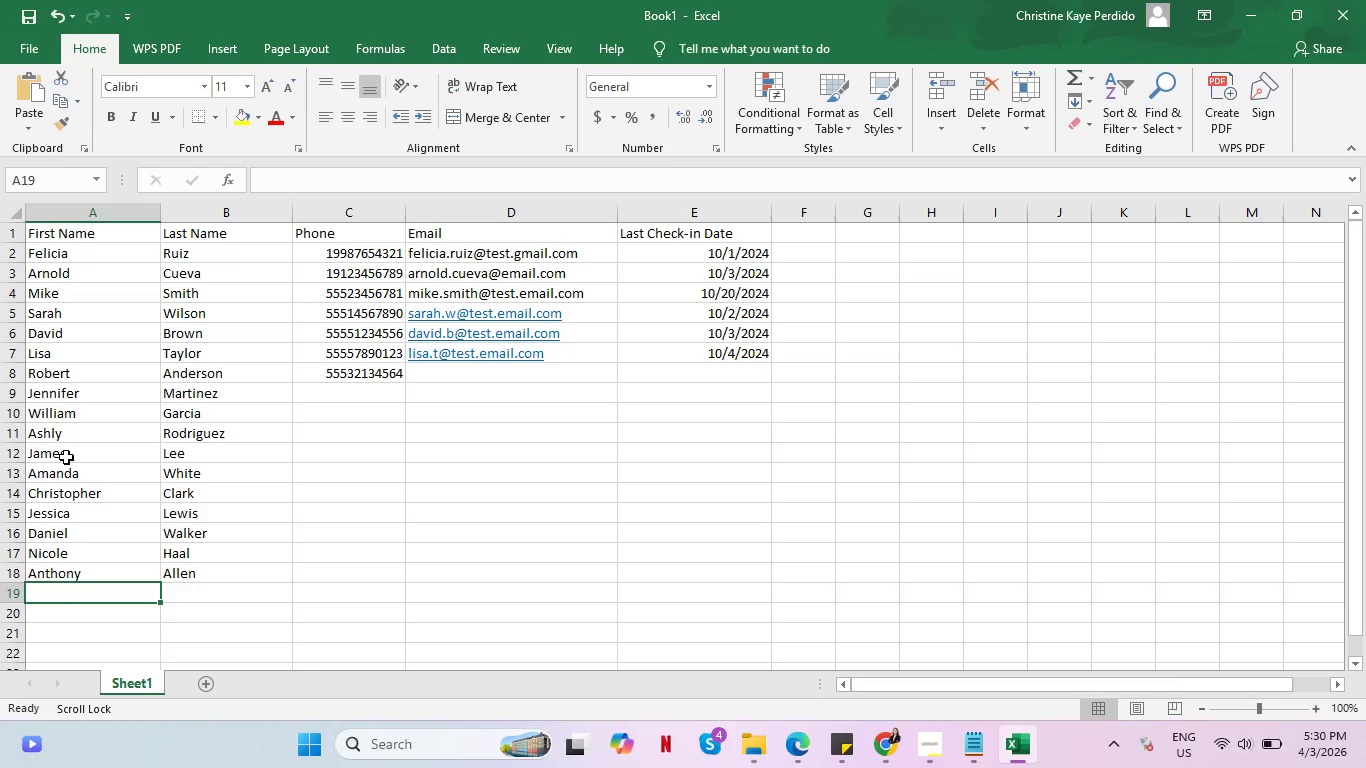 
type(Michelle )
key(Backspace)
key(Tab)
type(Young)
 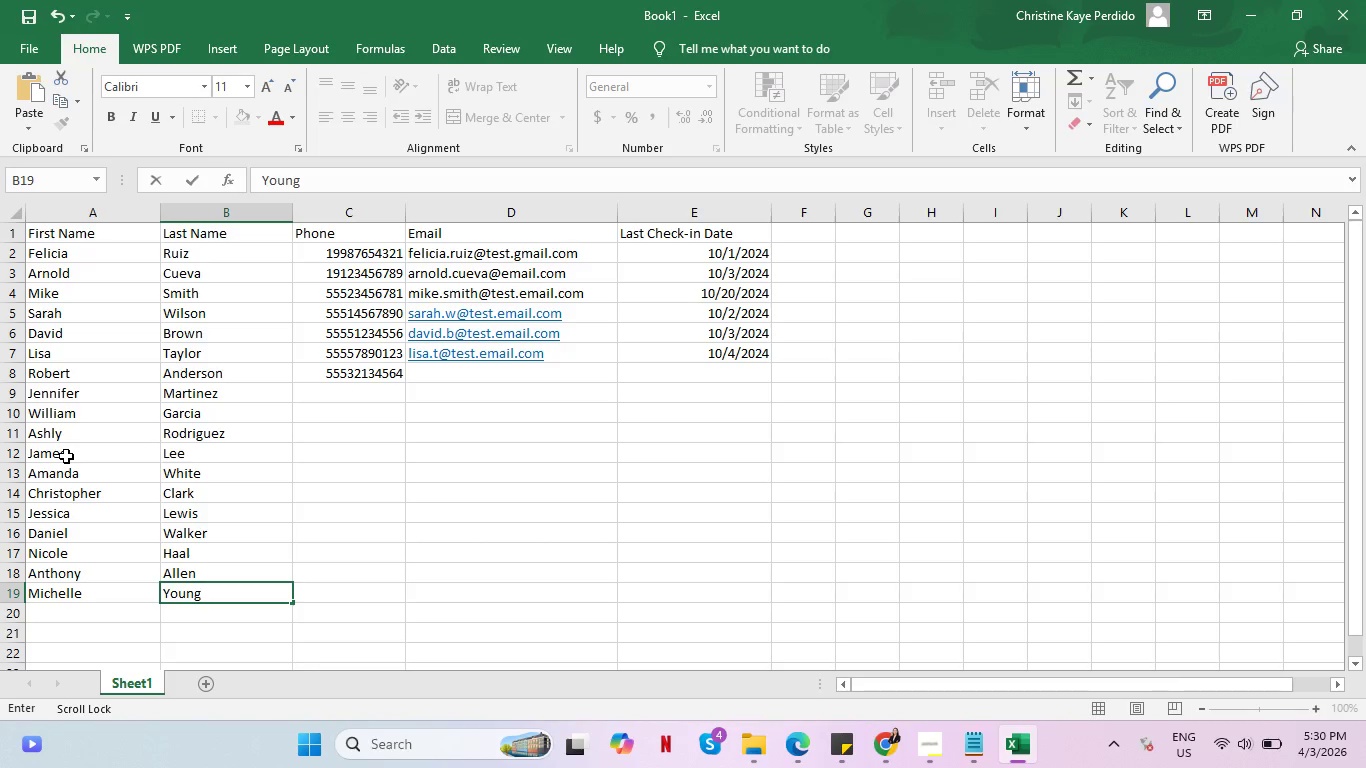 
key(Enter)
 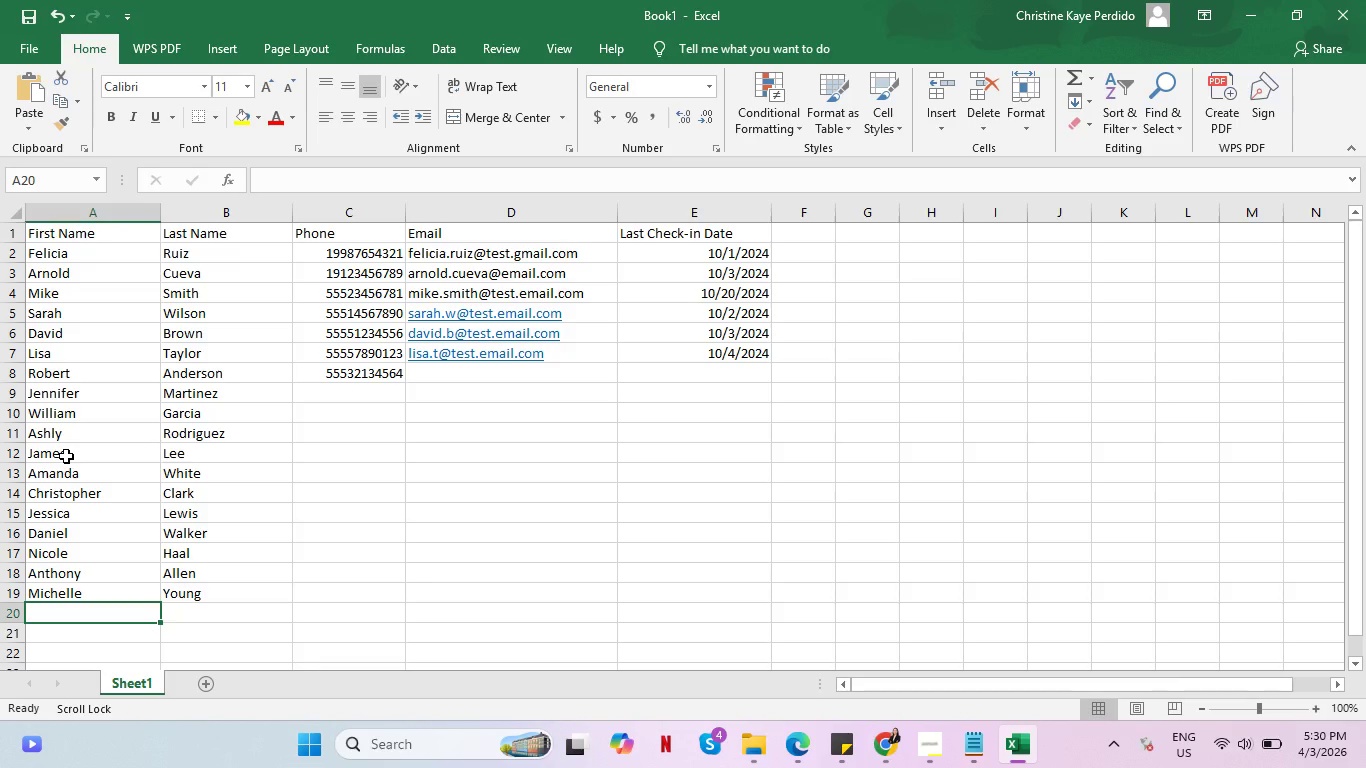 
type(Kevin)
key(Tab)
type(Mirn)
key(Backspace)
type(anda)
 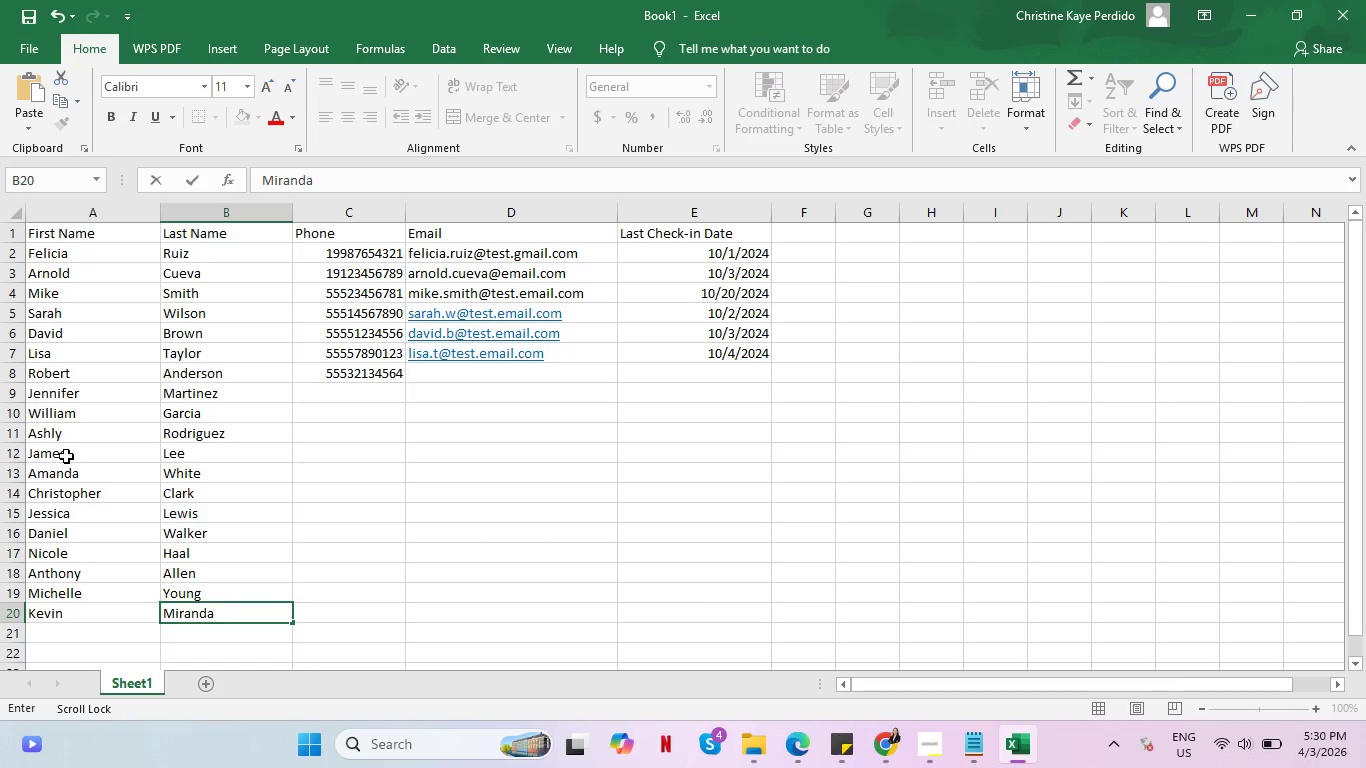 
key(Enter)
 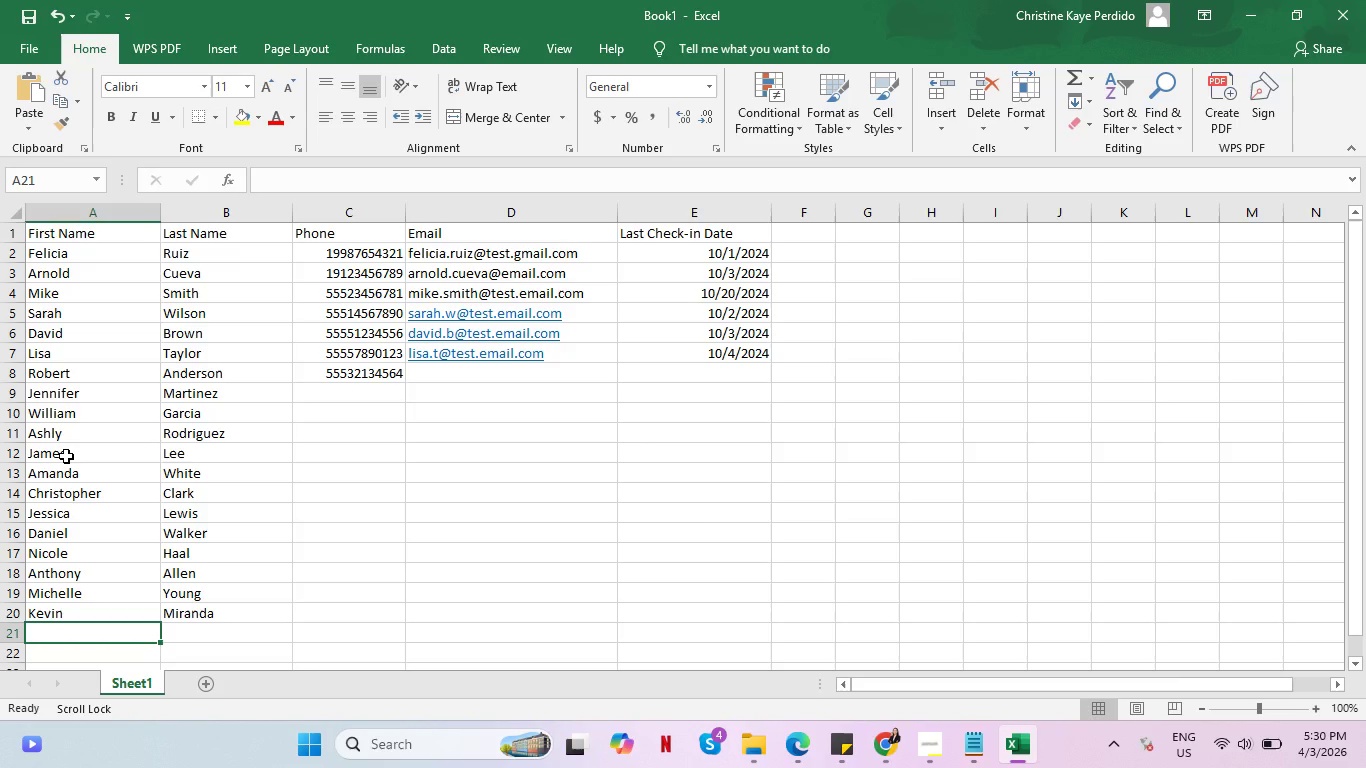 
type(Rachel)
key(Tab)
type(Alejandro)
 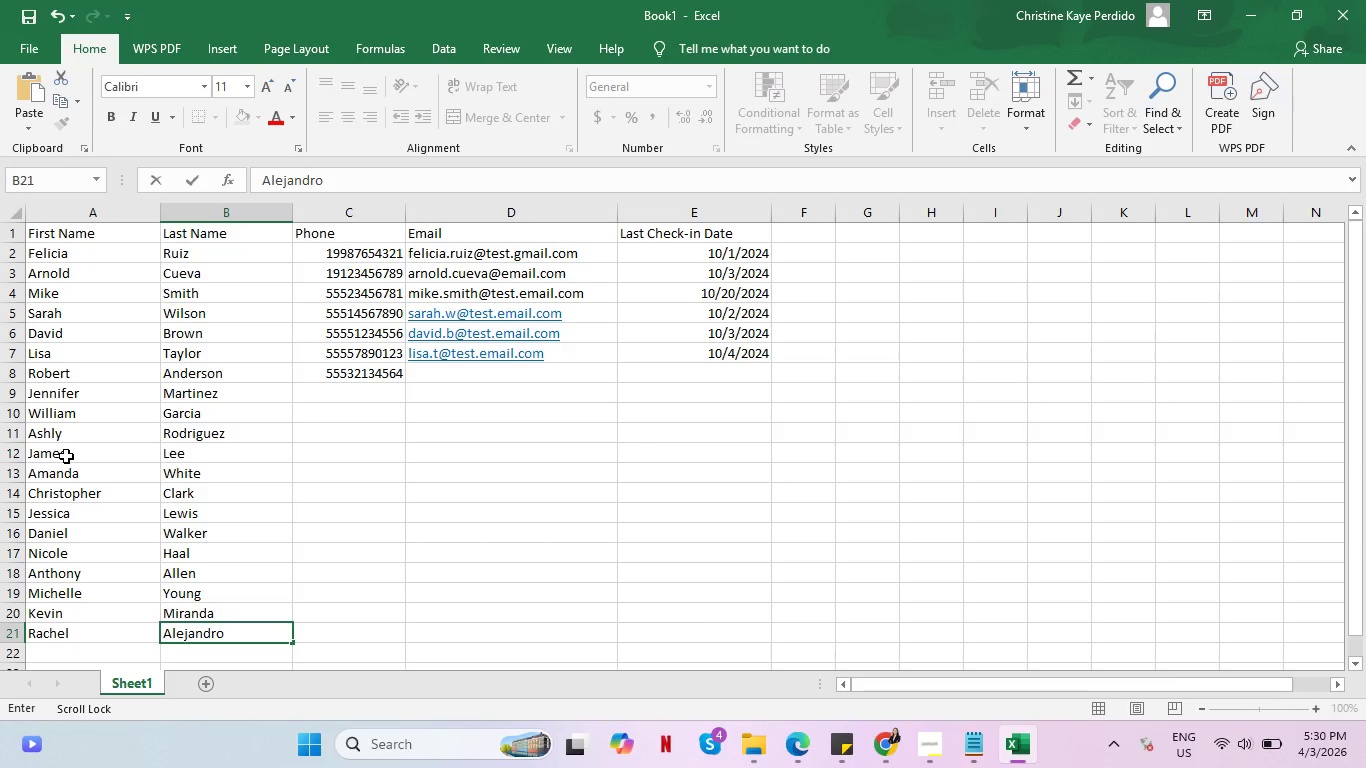 
key(Enter)
 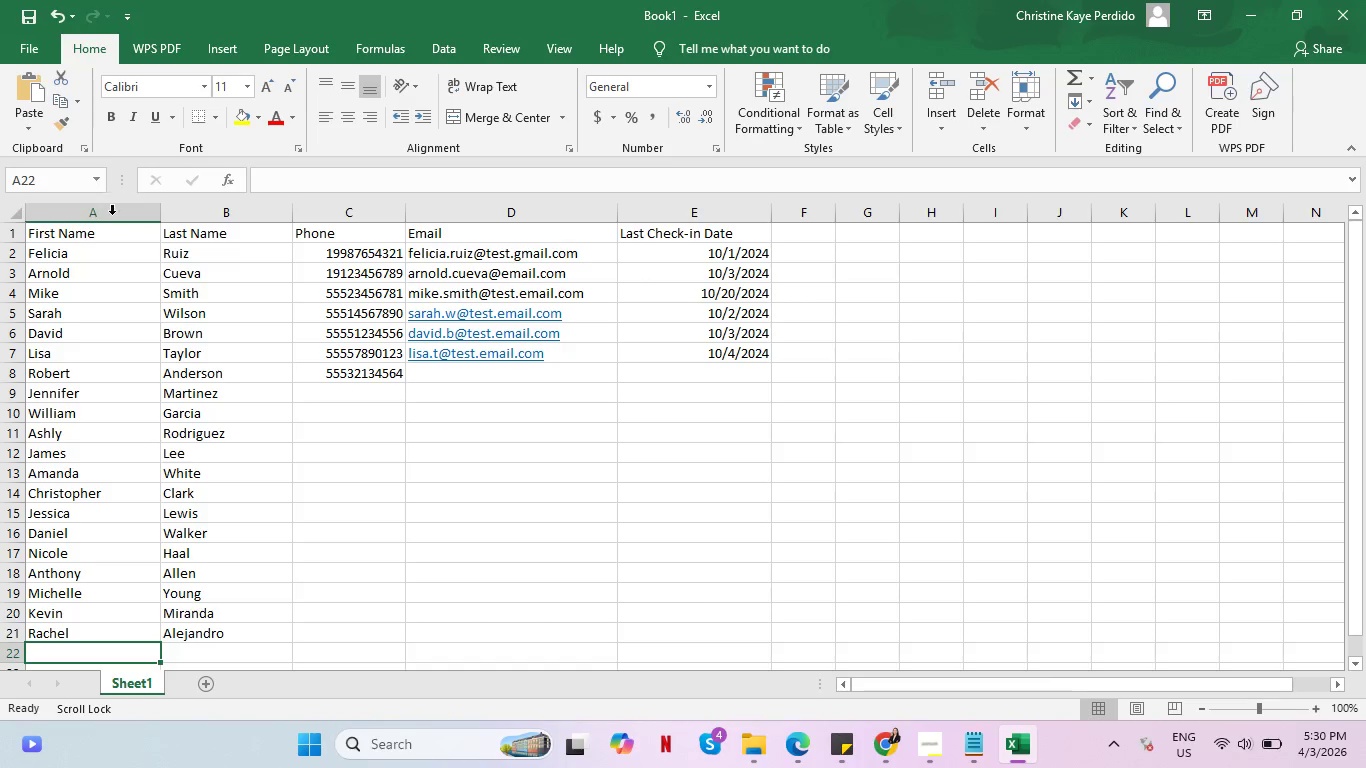 
left_click_drag(start_coordinate=[86, 253], to_coordinate=[65, 641])
 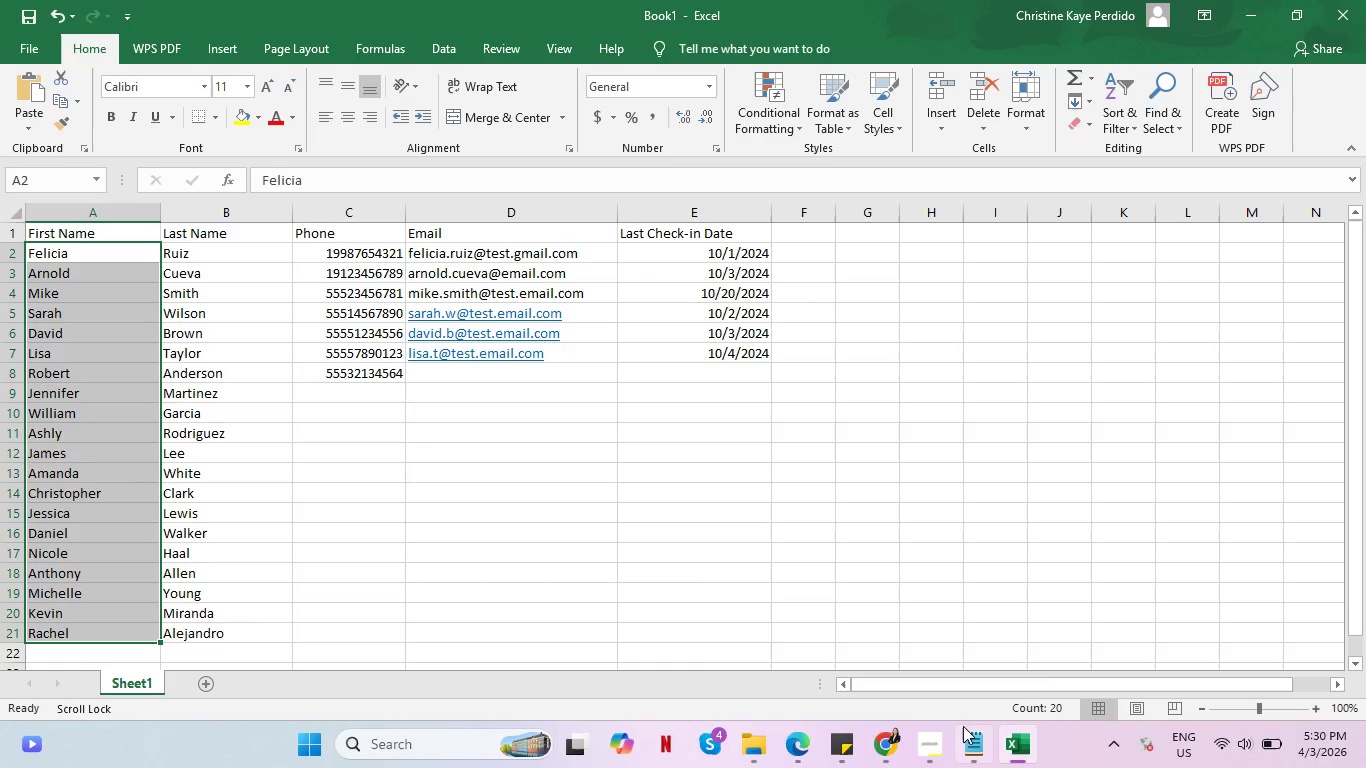 
left_click([938, 737])